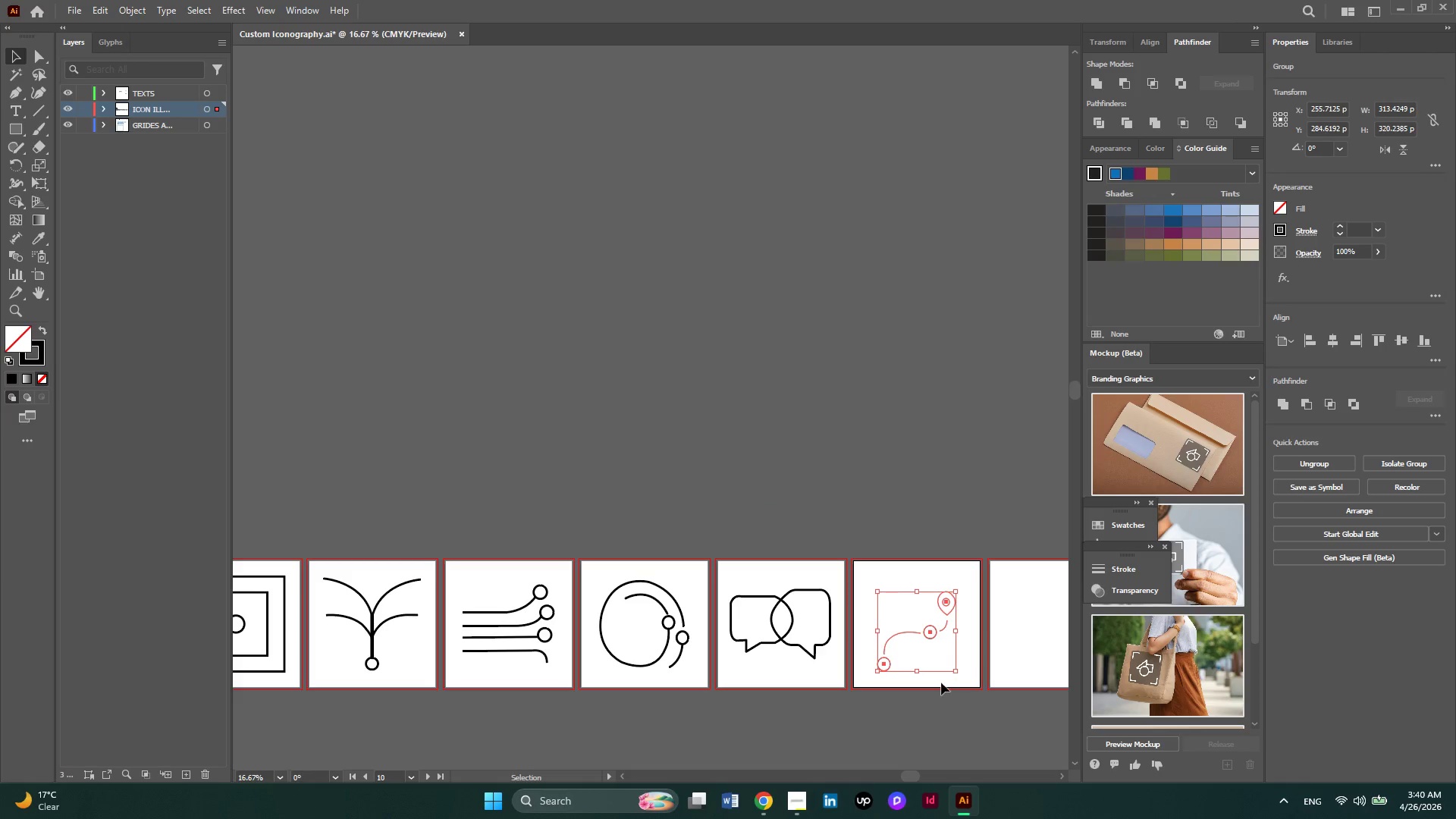 
hold_key(key=ShiftLeft, duration=1.7)
left_click_drag(start_coordinate=[953, 670], to_coordinate=[968, 679])
 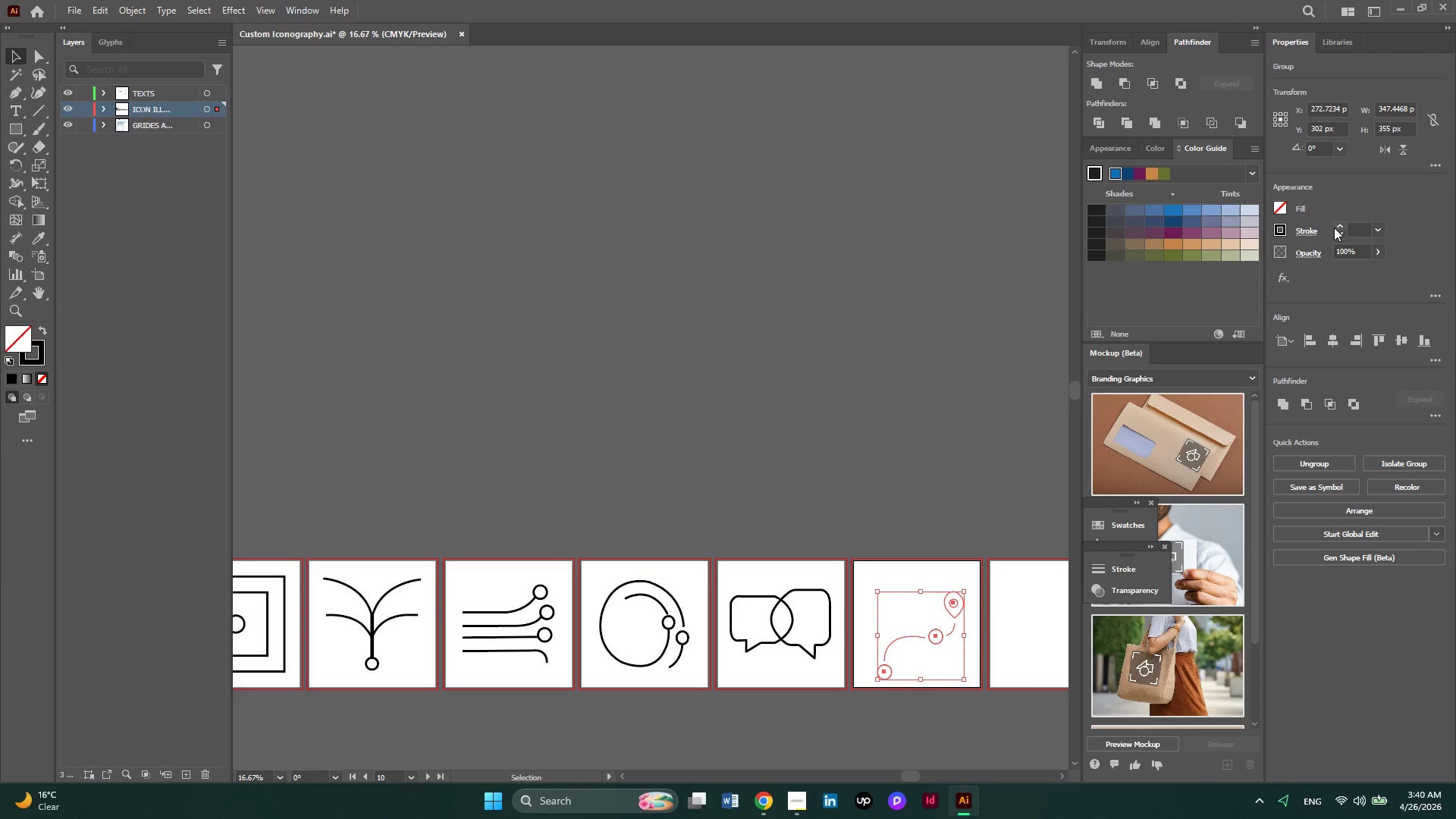 
left_click([1334, 228])
 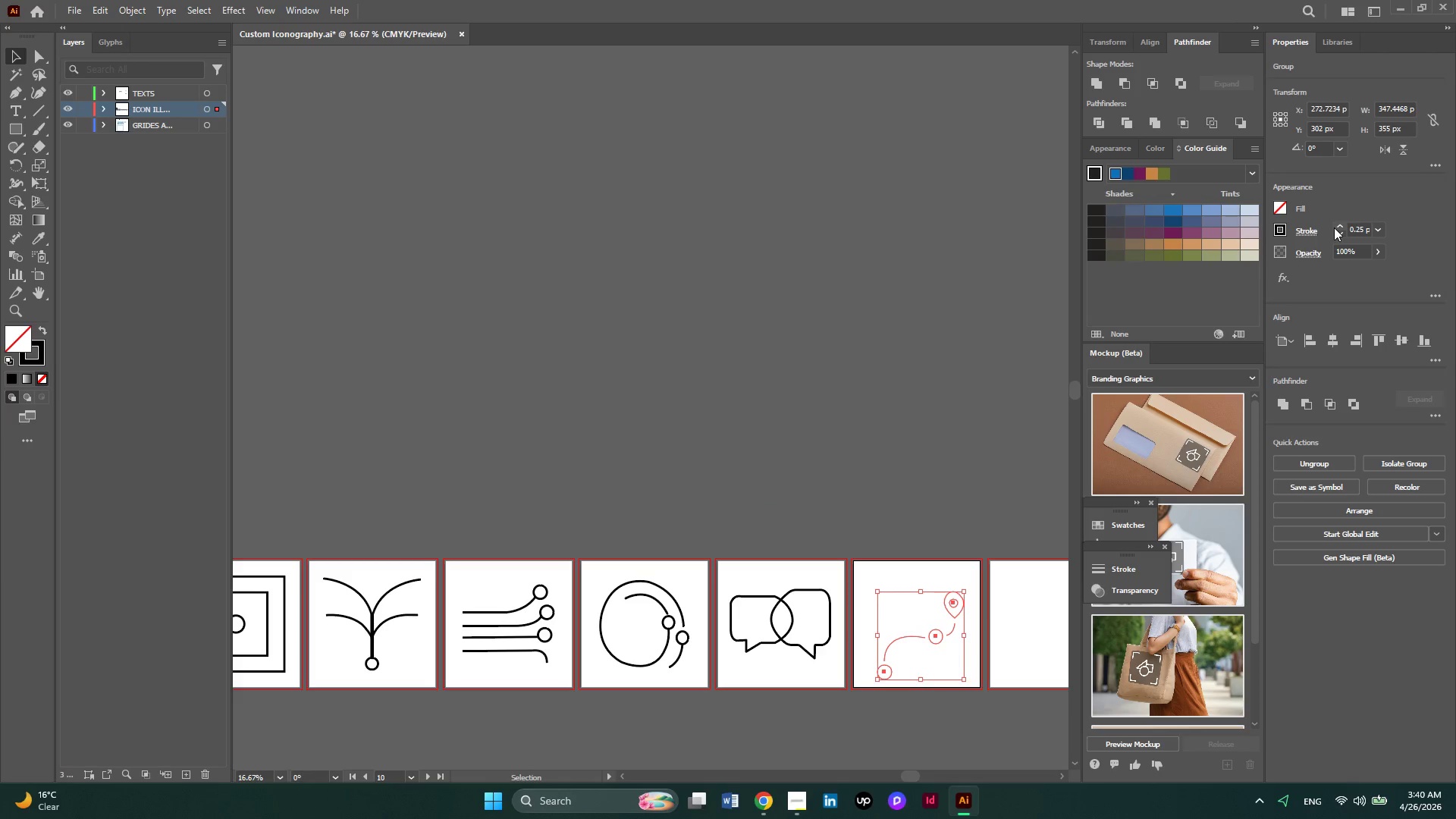 
left_click([1334, 228])
 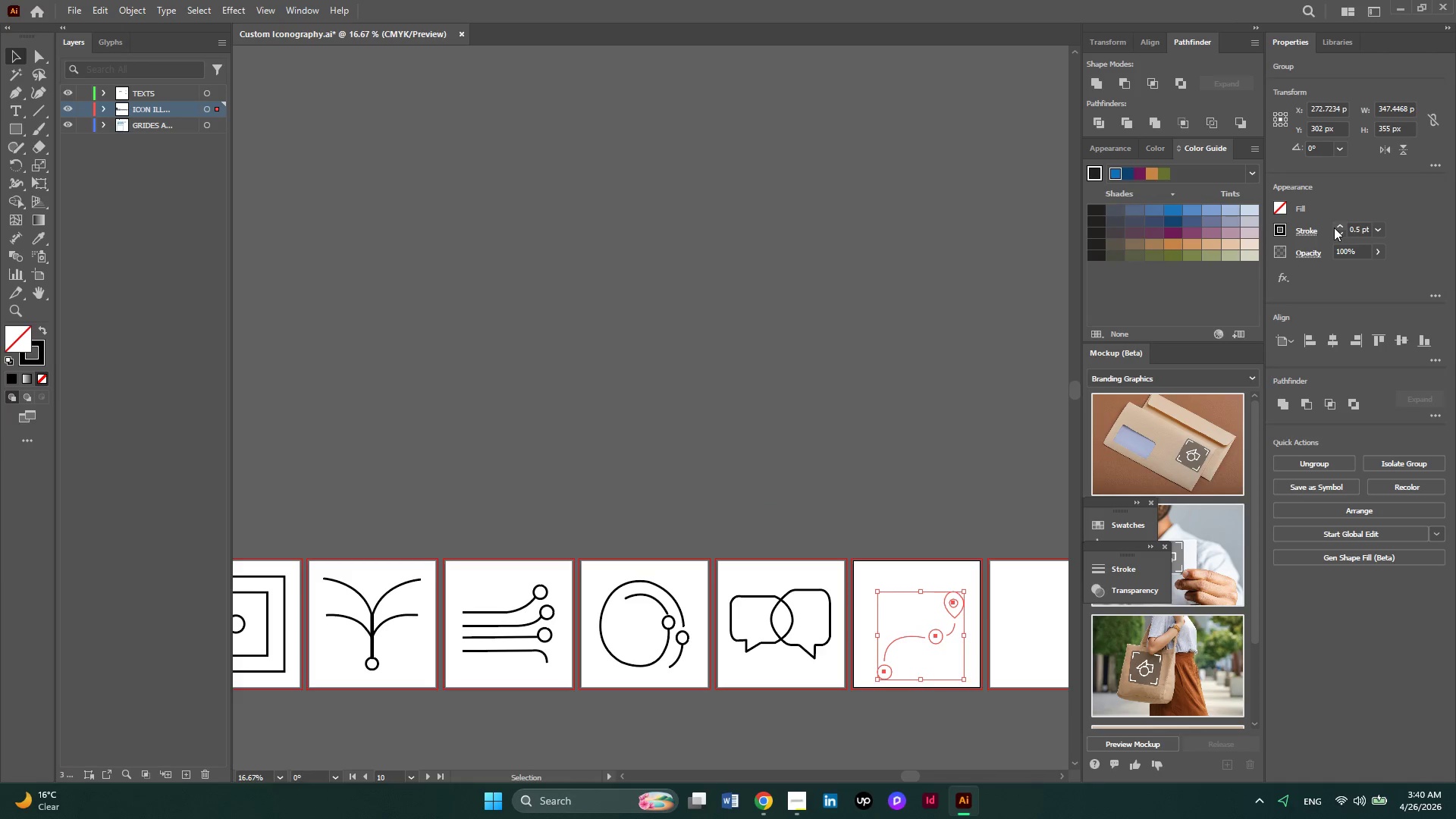 
left_click([1334, 228])
 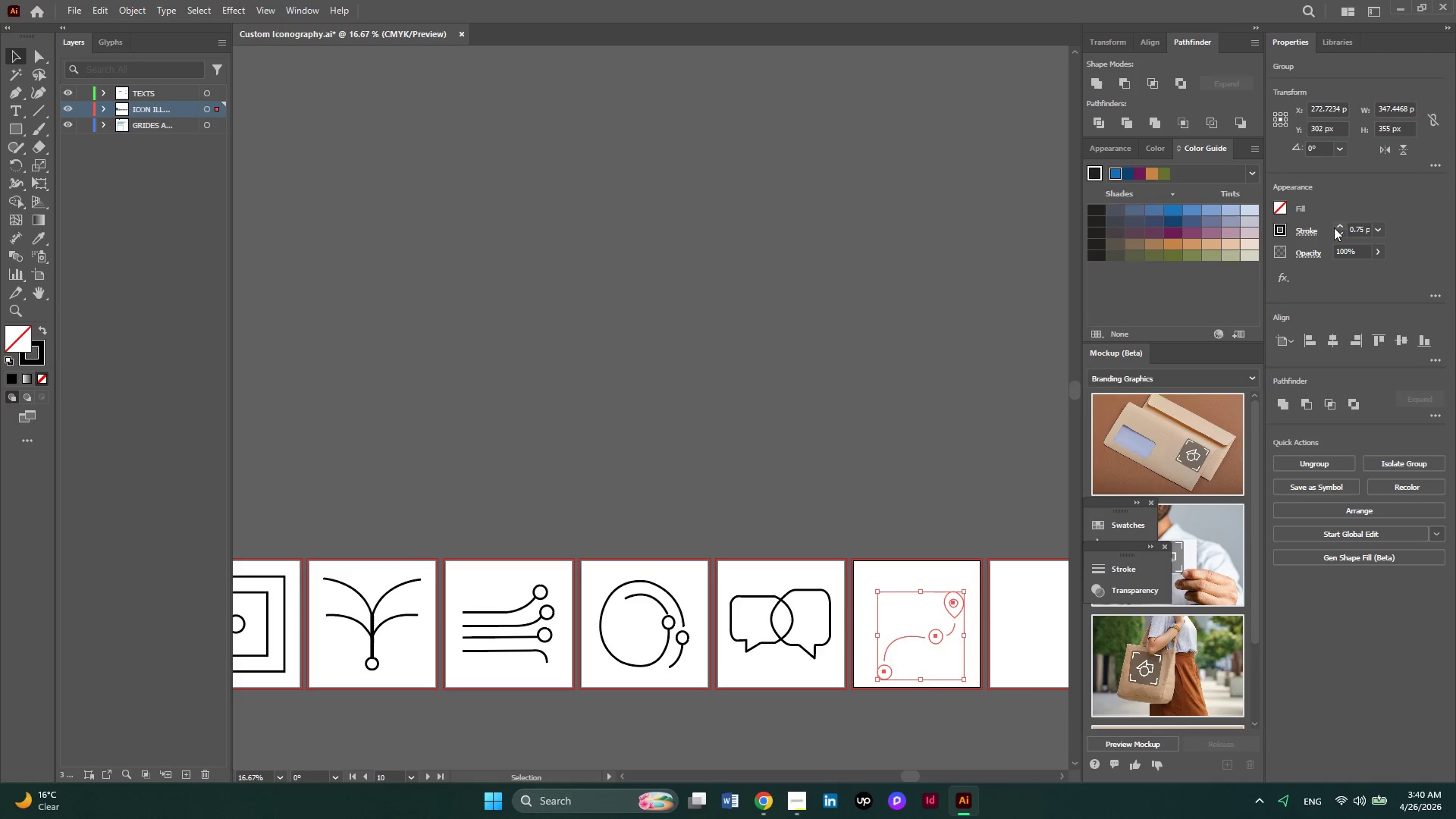 
left_click([1334, 228])
 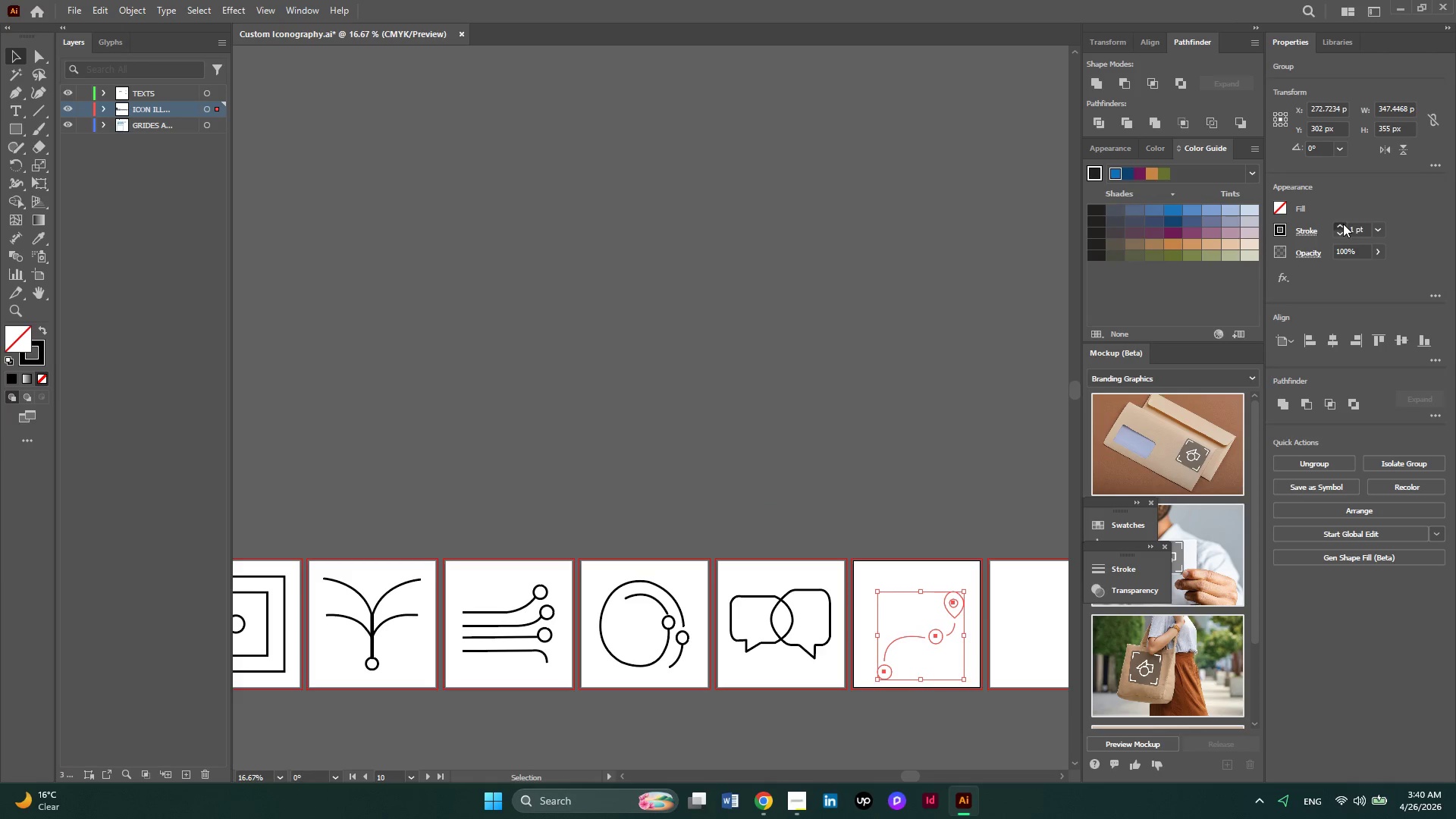 
double_click([1343, 224])
 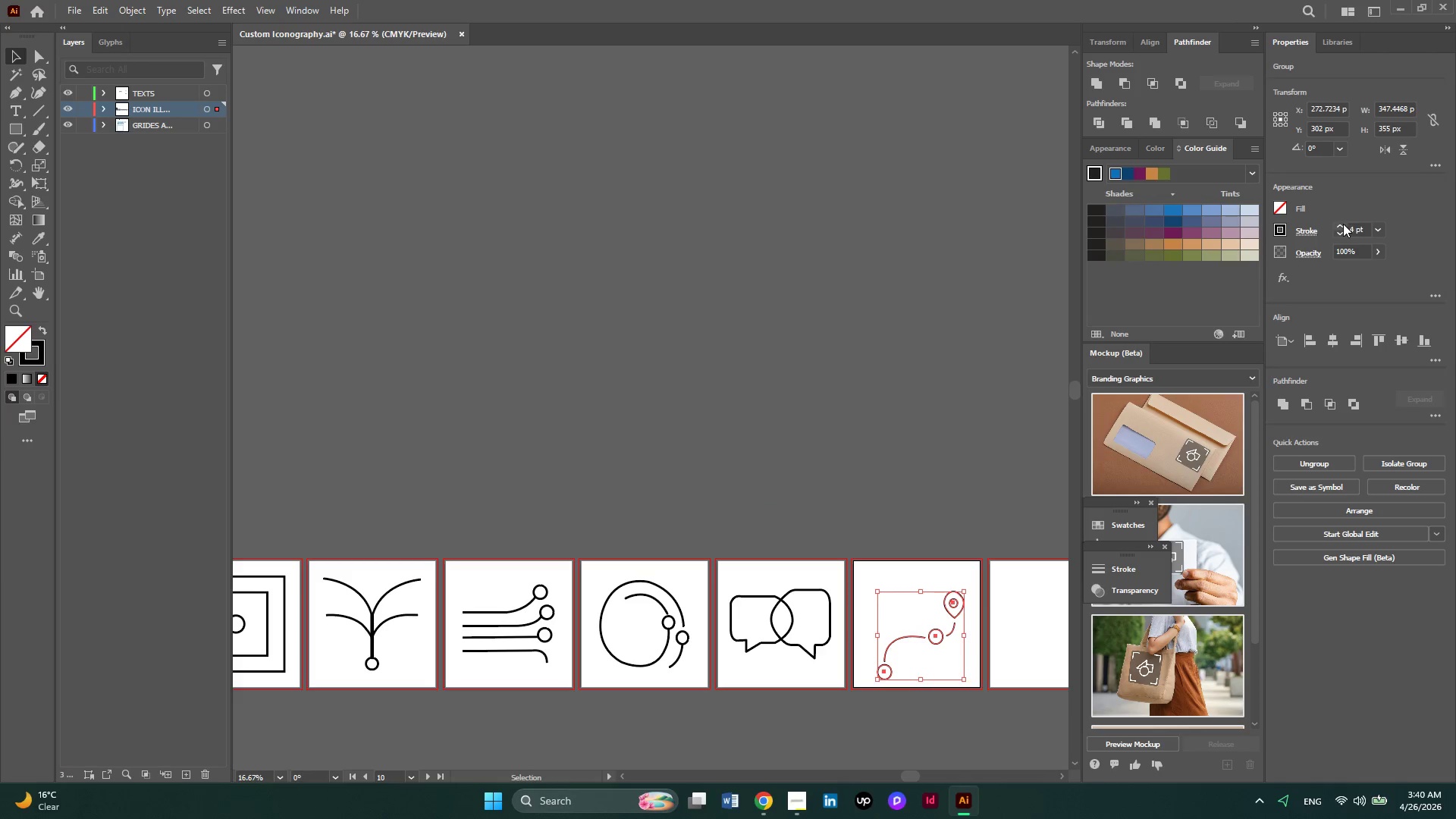 
double_click([1343, 224])
 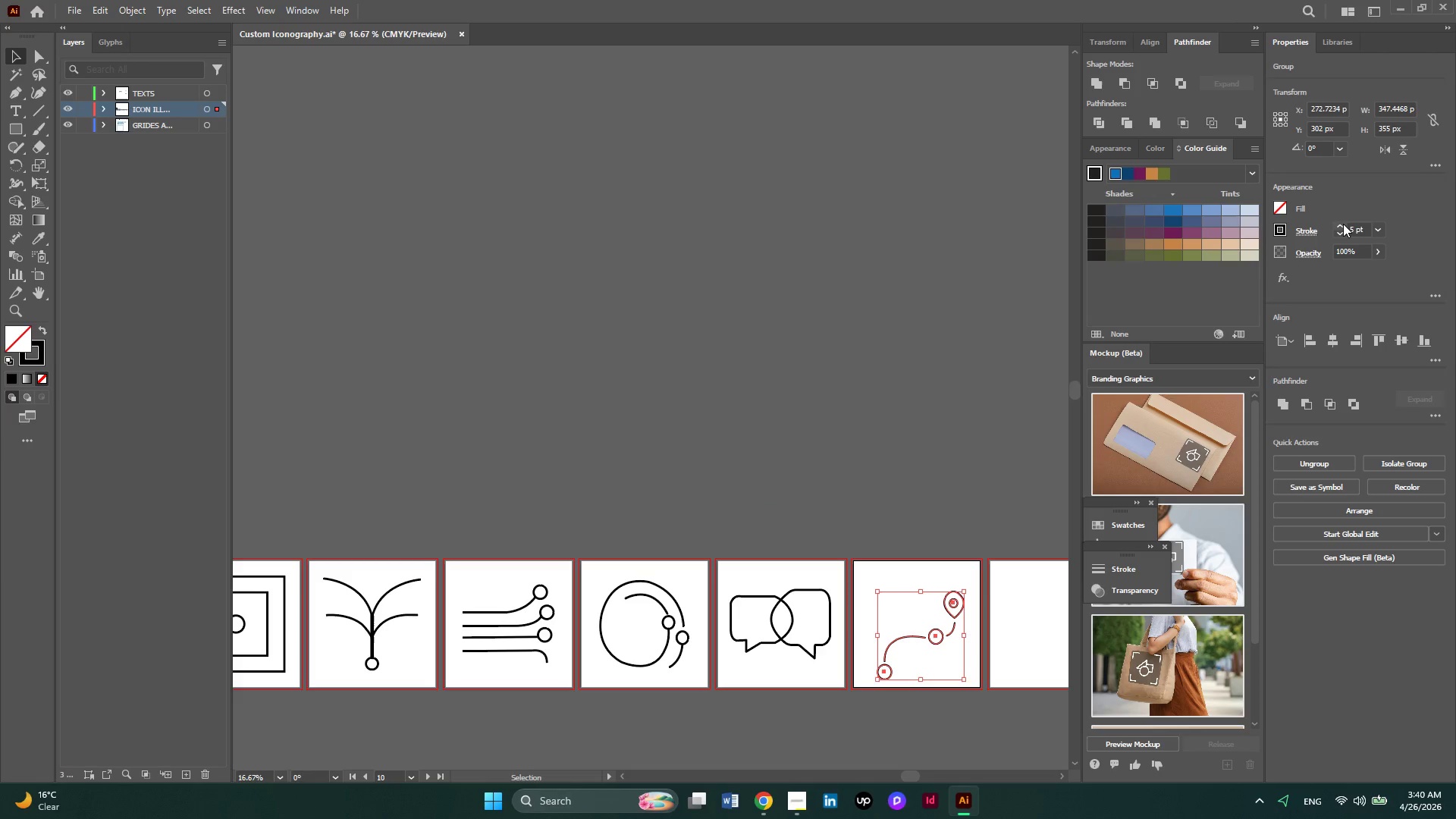 
left_click([1343, 224])
 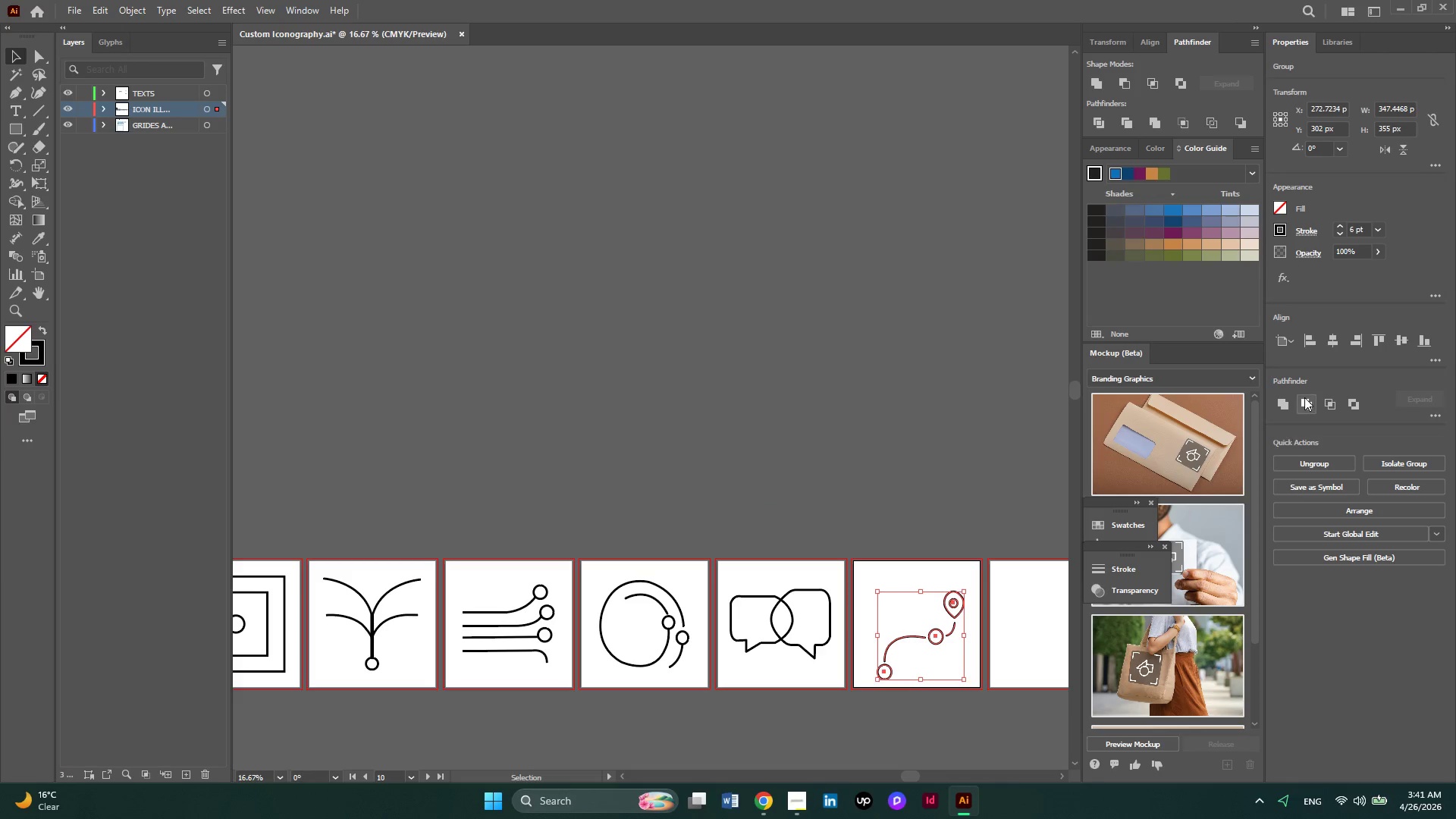 
left_click([1329, 340])
 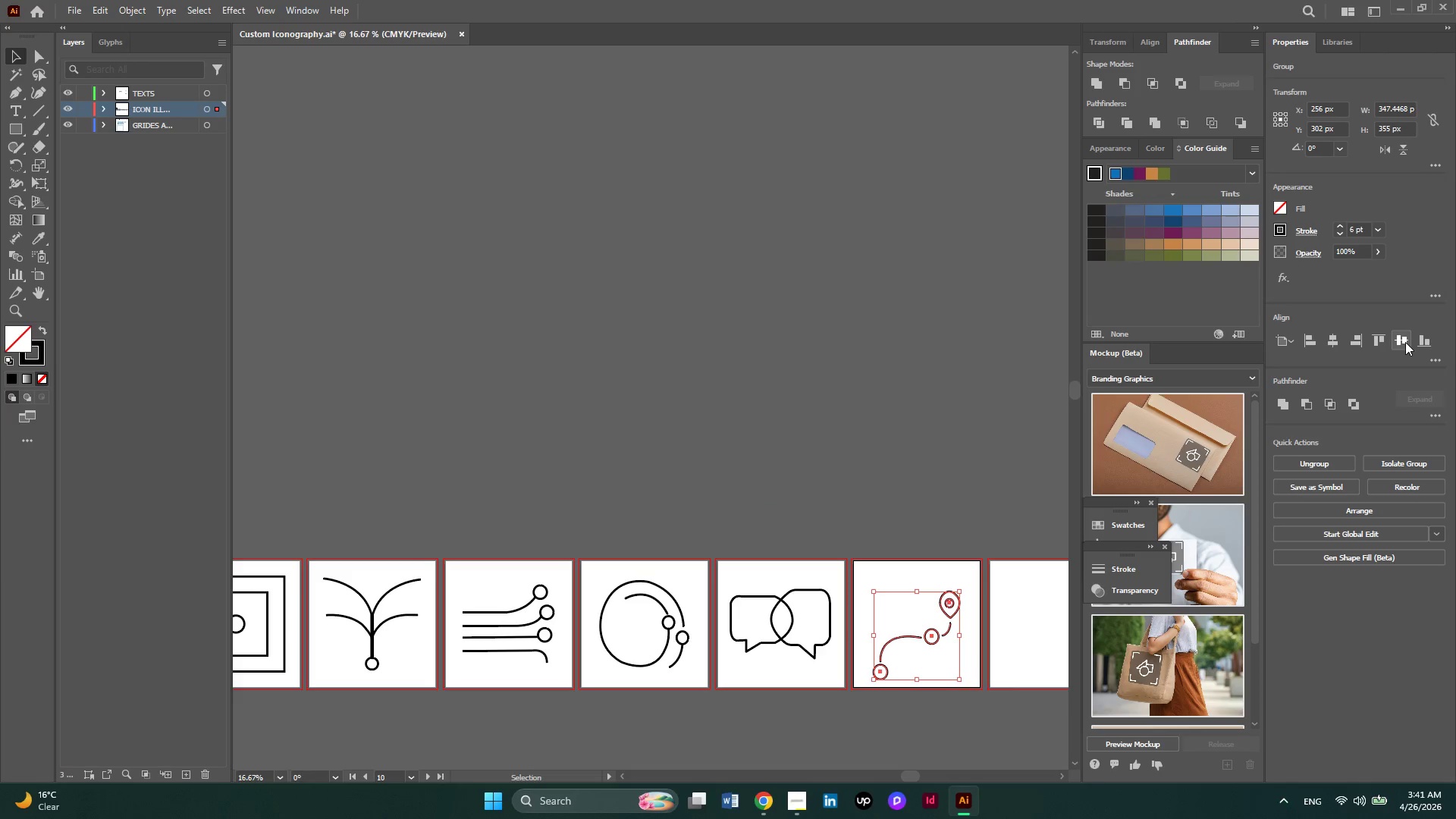 
left_click([1405, 342])
 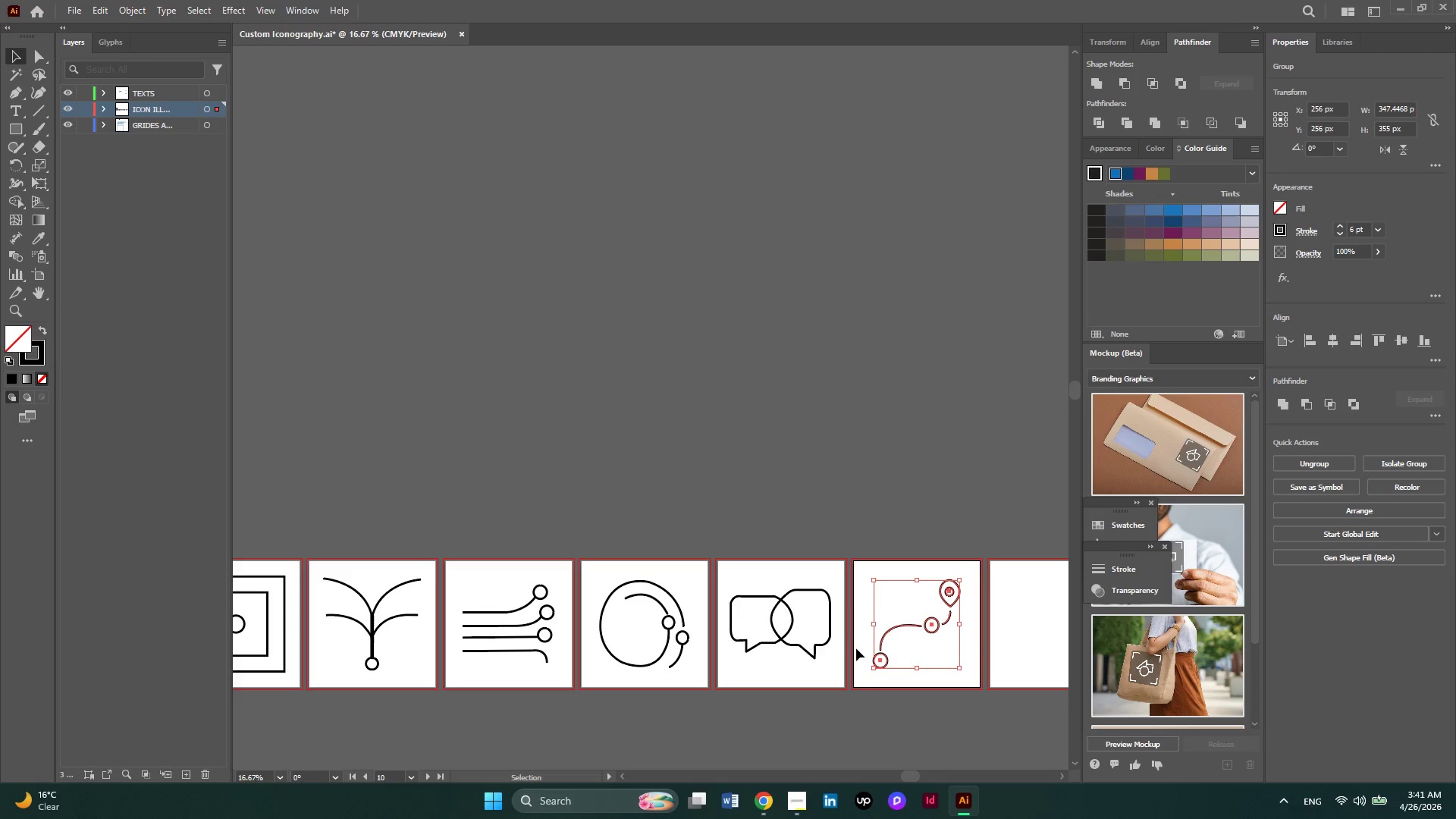 
hold_key(key=ControlLeft, duration=0.52)
 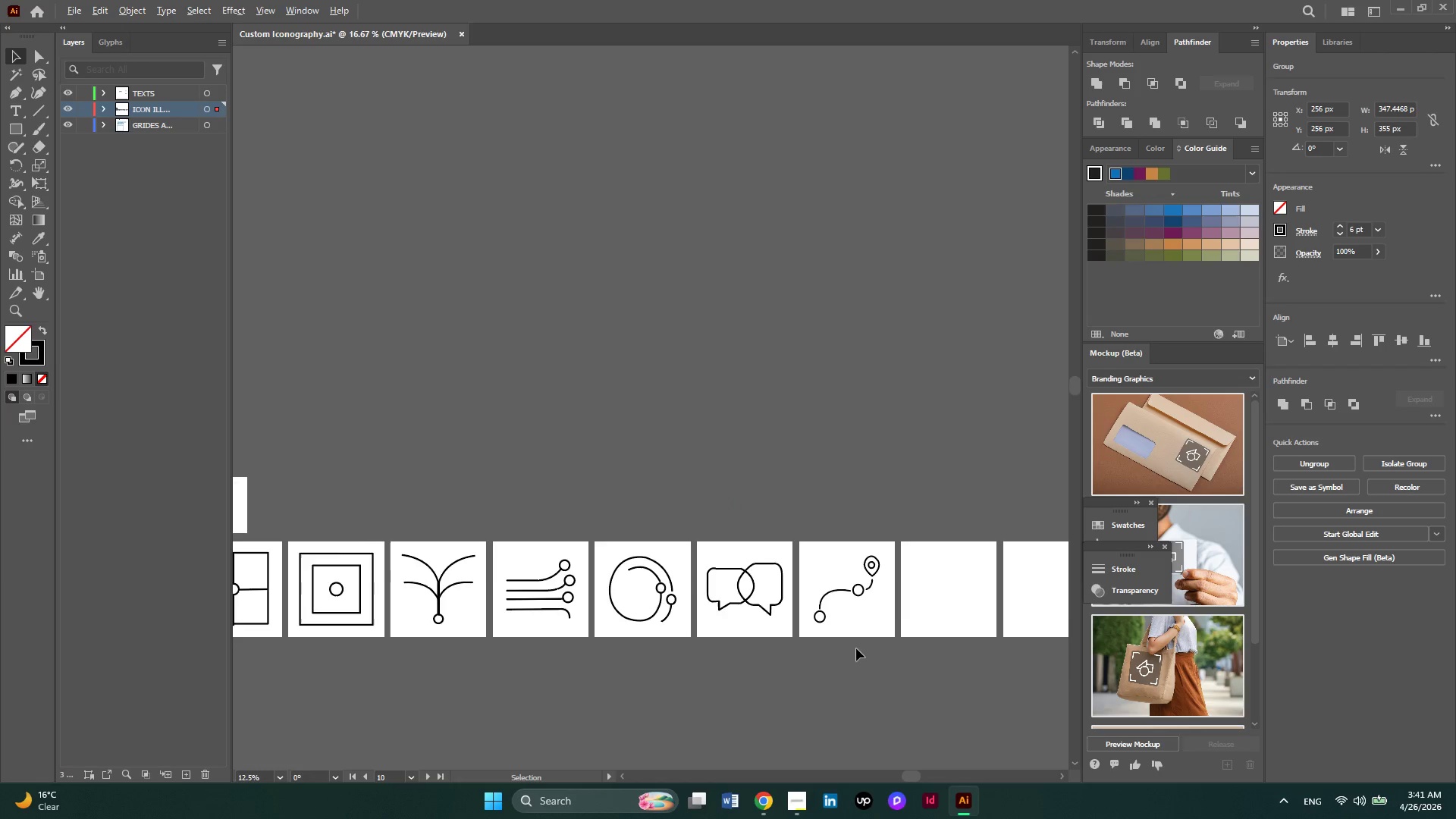 
hold_key(key=AltLeft, duration=0.39)
 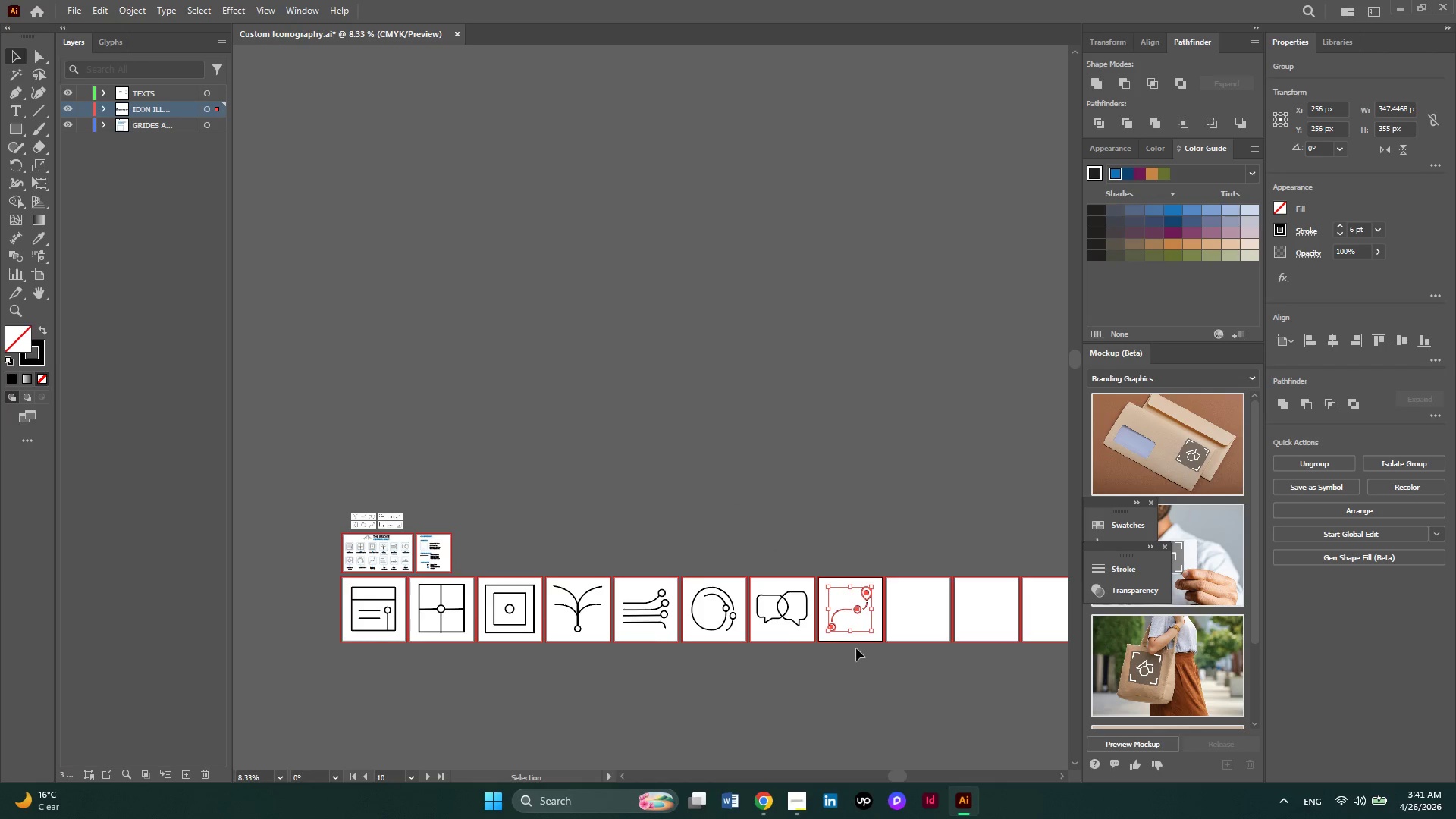 
key(Alt+AltLeft)
 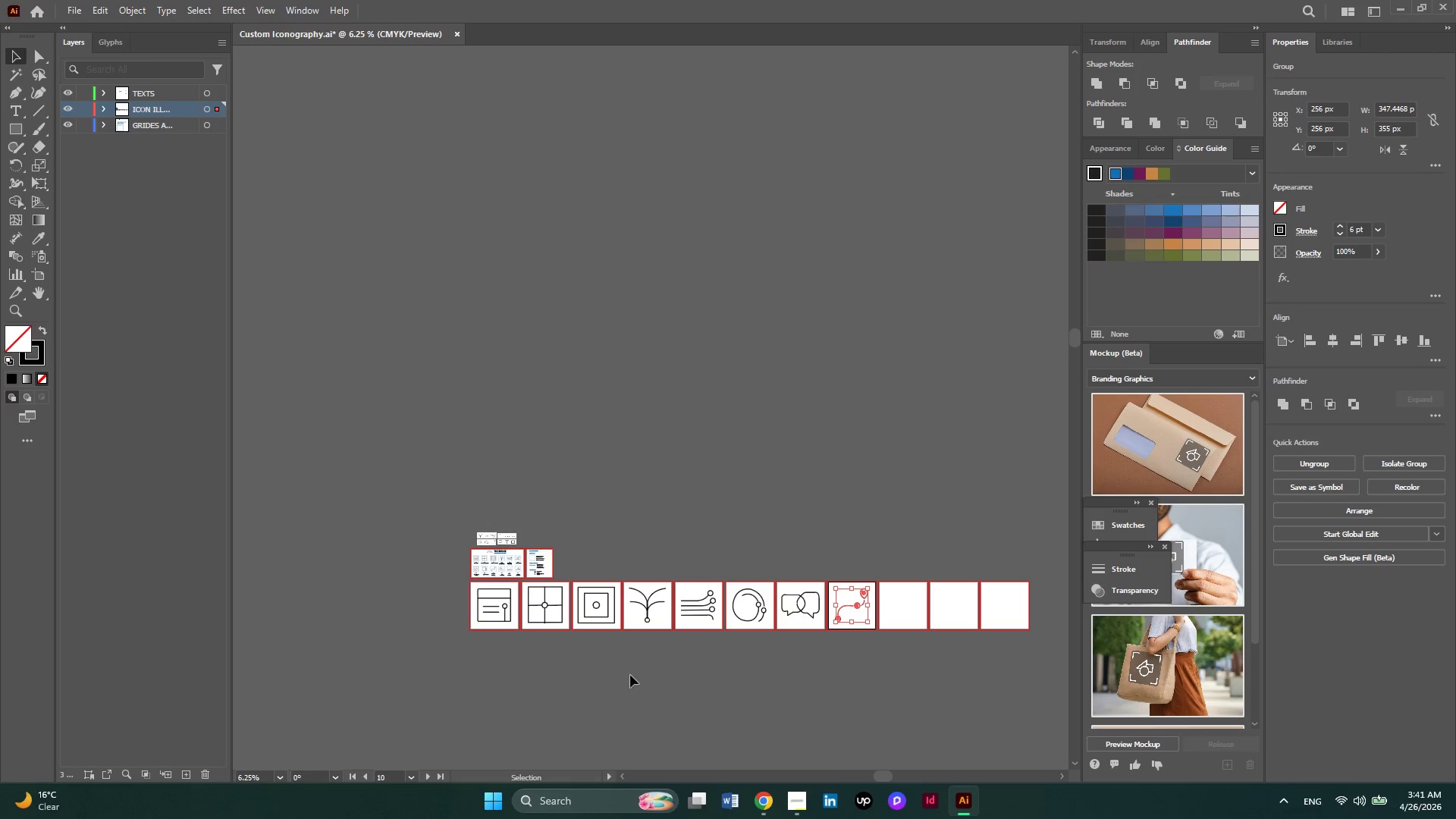 
scroll: coordinate [856, 648], scroll_direction: down, amount: 11.0
 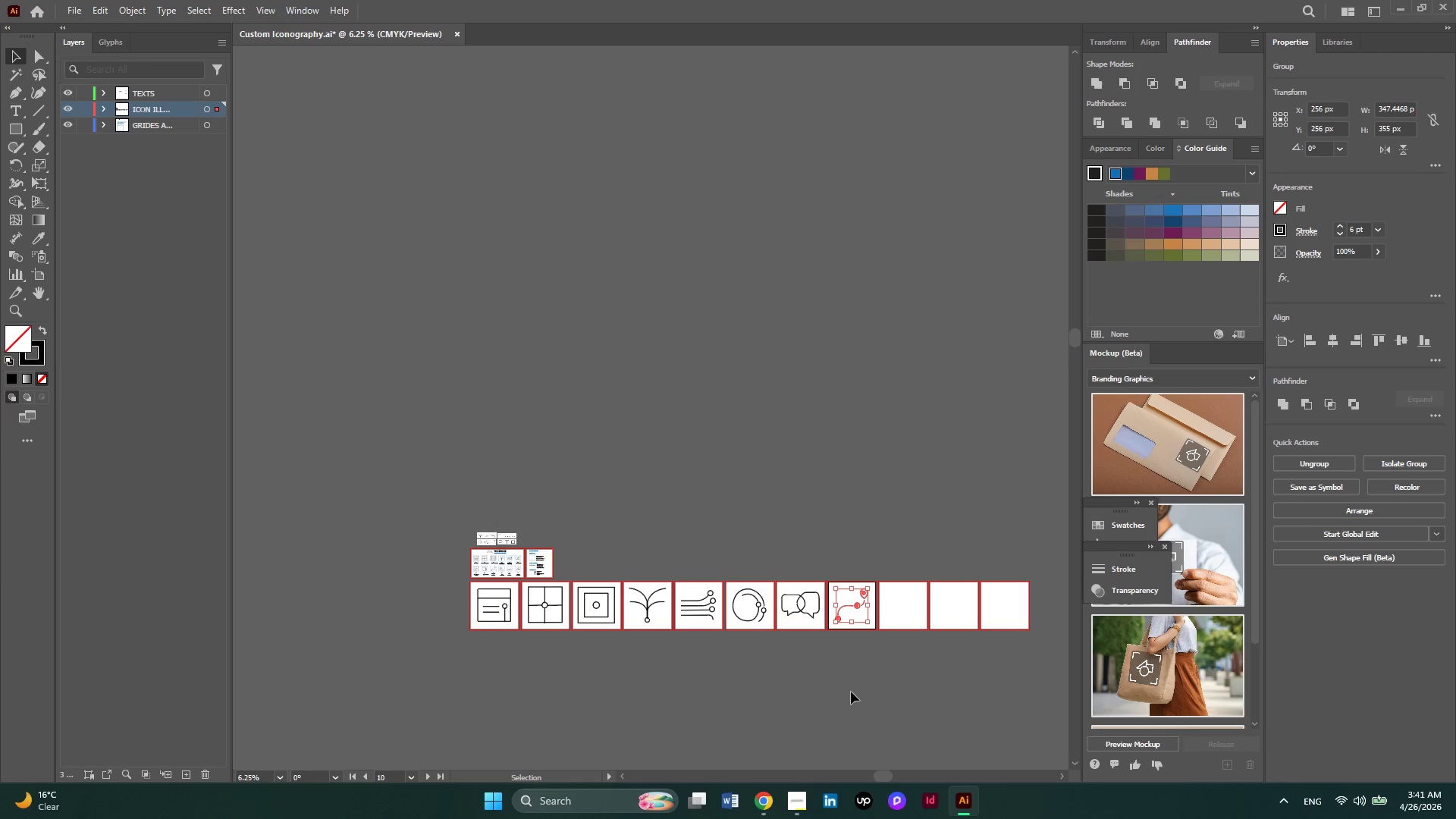 
hold_key(key=AltLeft, duration=0.89)
 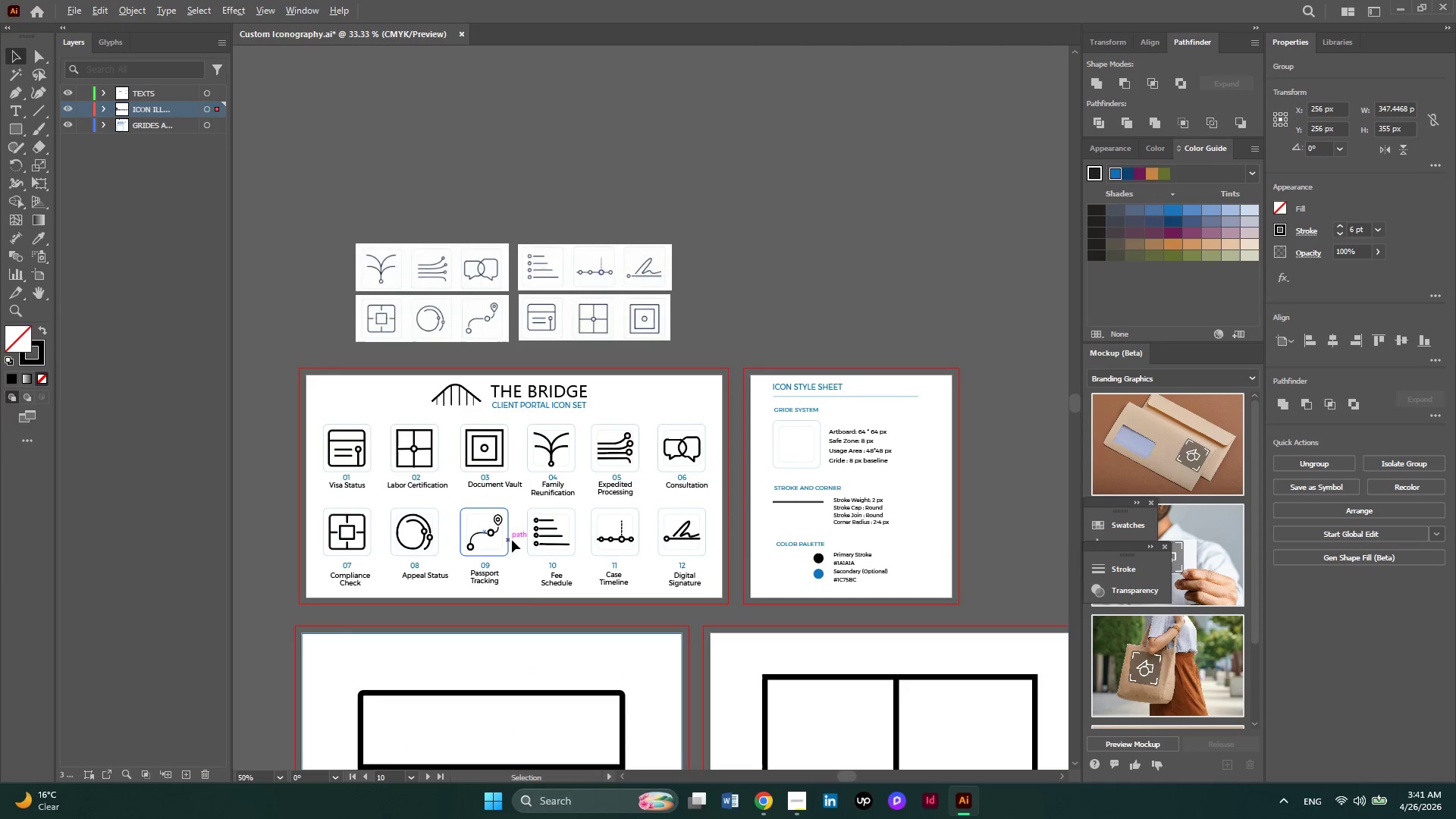 
hold_key(key=AltLeft, duration=0.42)
 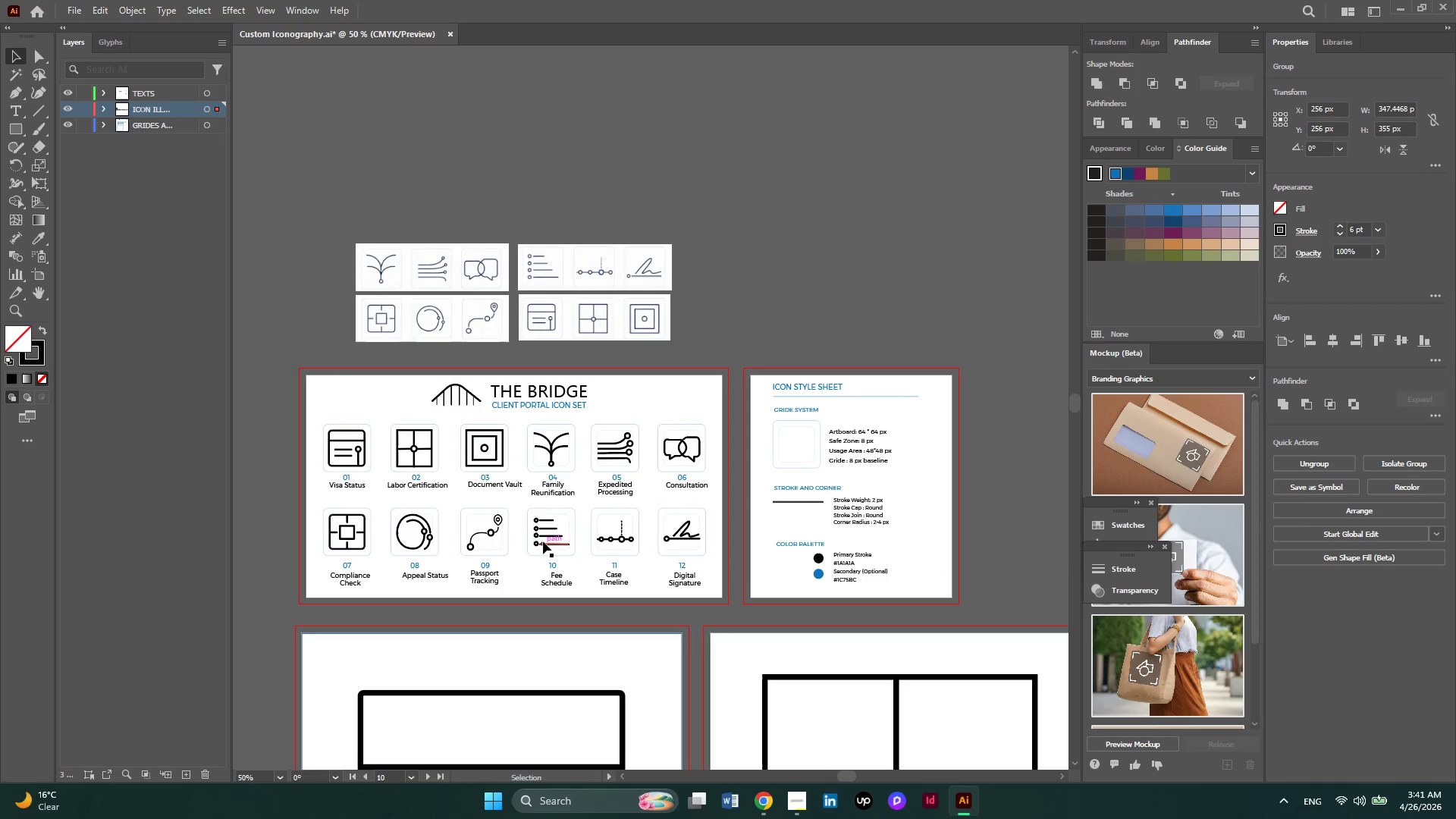 
scroll: coordinate [512, 540], scroll_direction: up, amount: 5.0
 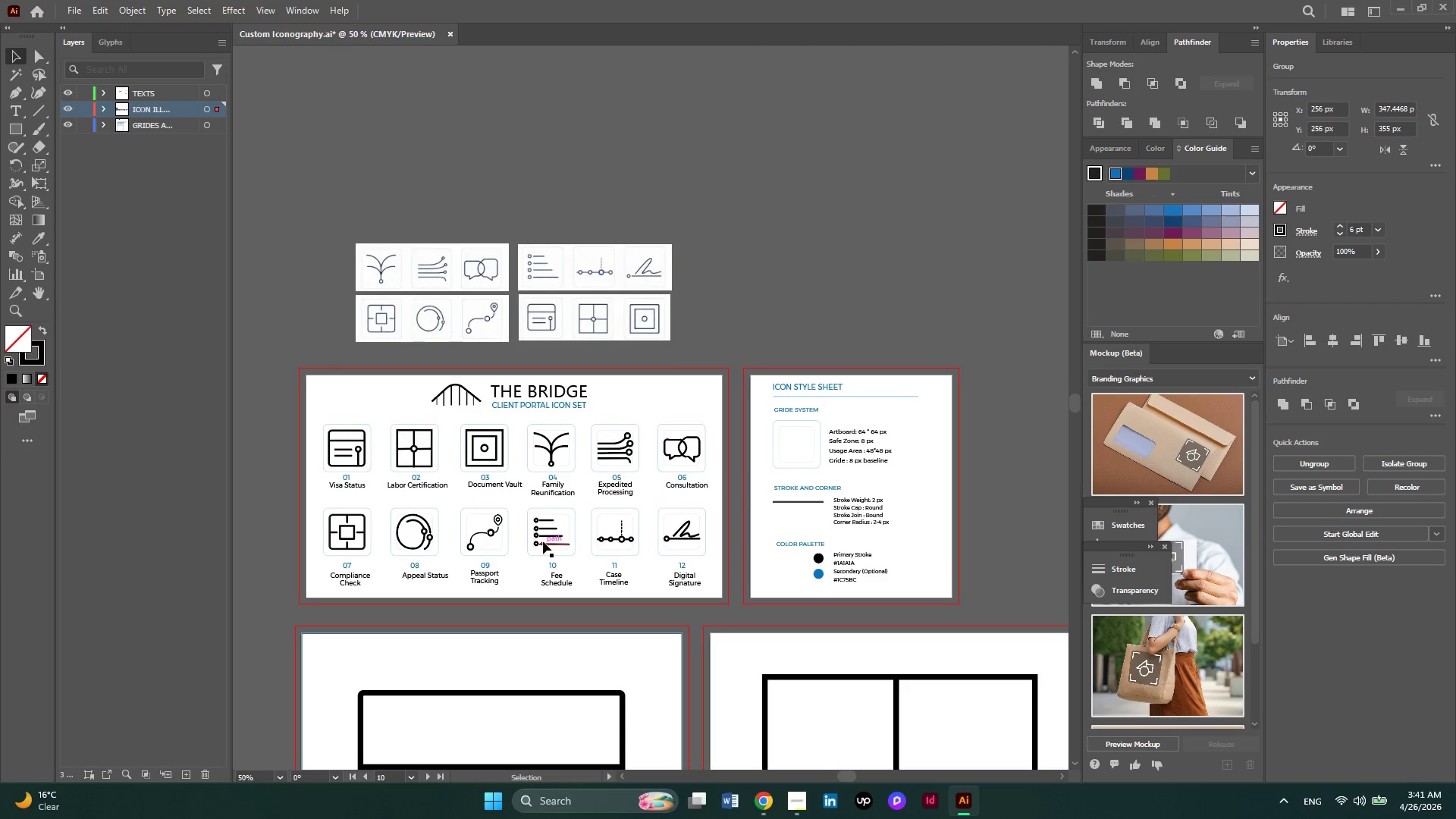 
left_click([543, 541])
 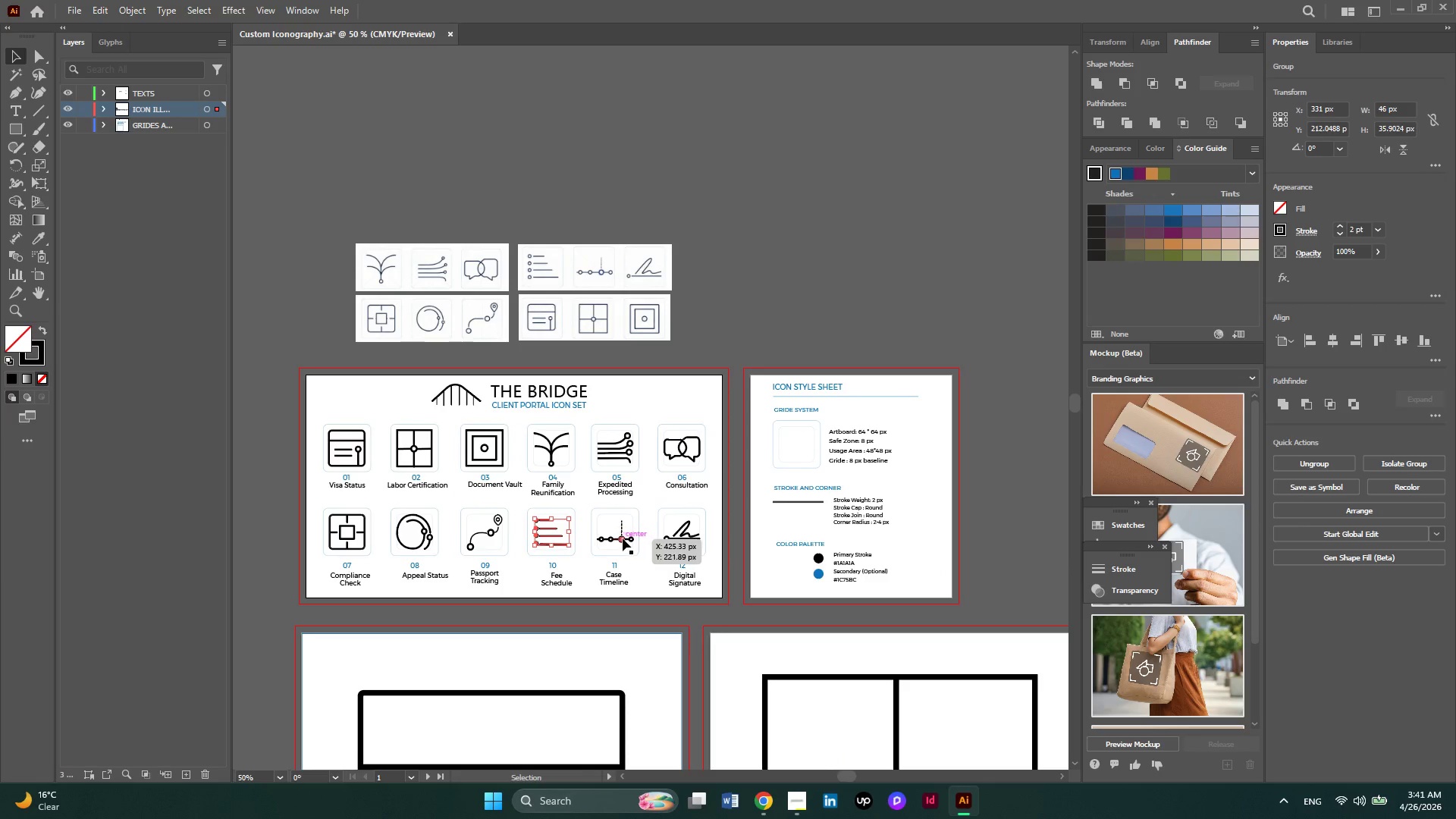 
hold_key(key=ShiftLeft, duration=1.34)
left_click([623, 538])
 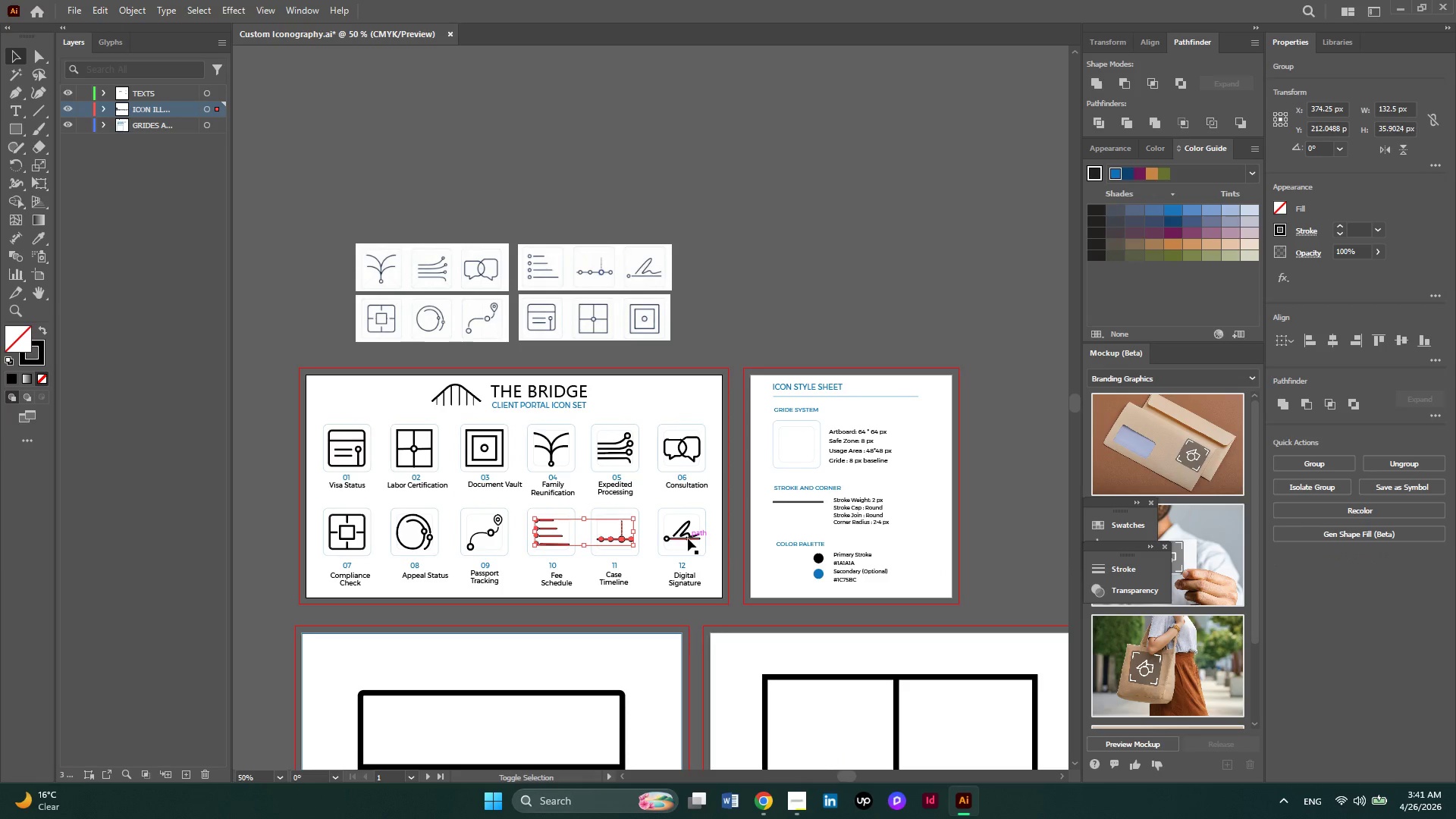 
left_click([688, 538])
 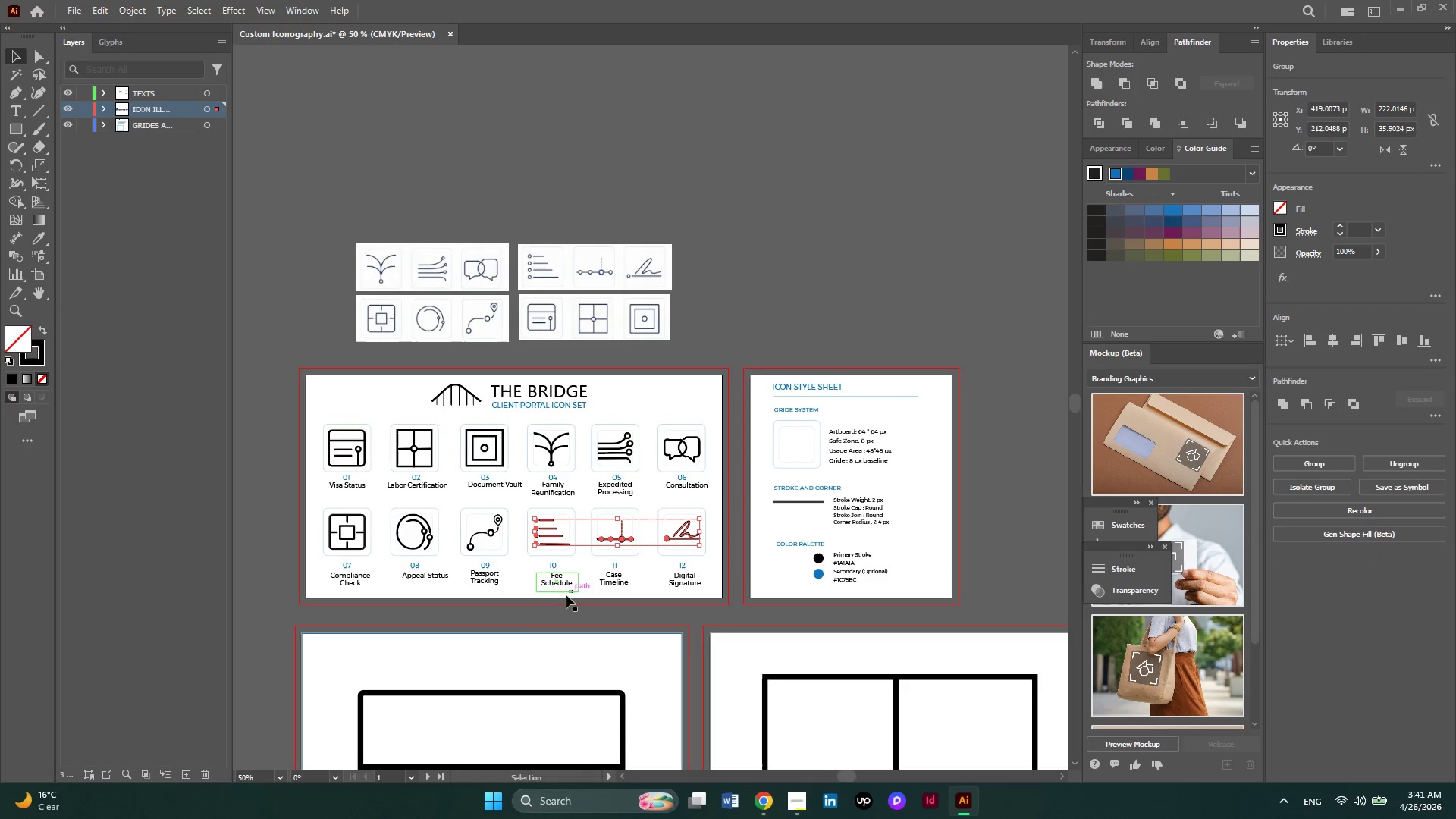 
hold_key(key=AltLeft, duration=0.7)
scroll: coordinate [490, 624], scroll_direction: down, amount: 3.0
 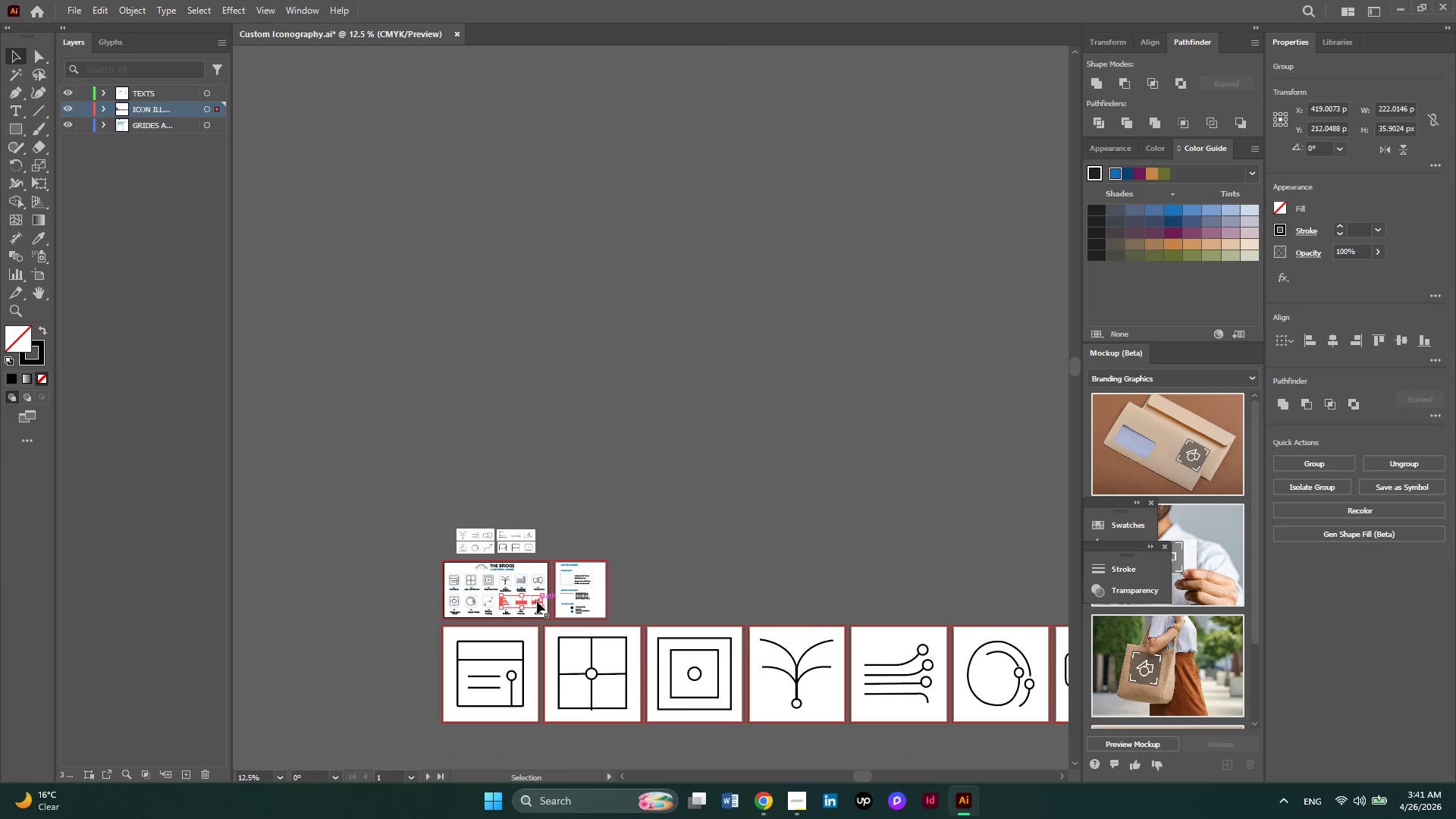 
hold_key(key=AltLeft, duration=1.56)
left_click_drag(start_coordinate=[537, 601], to_coordinate=[943, 606])
 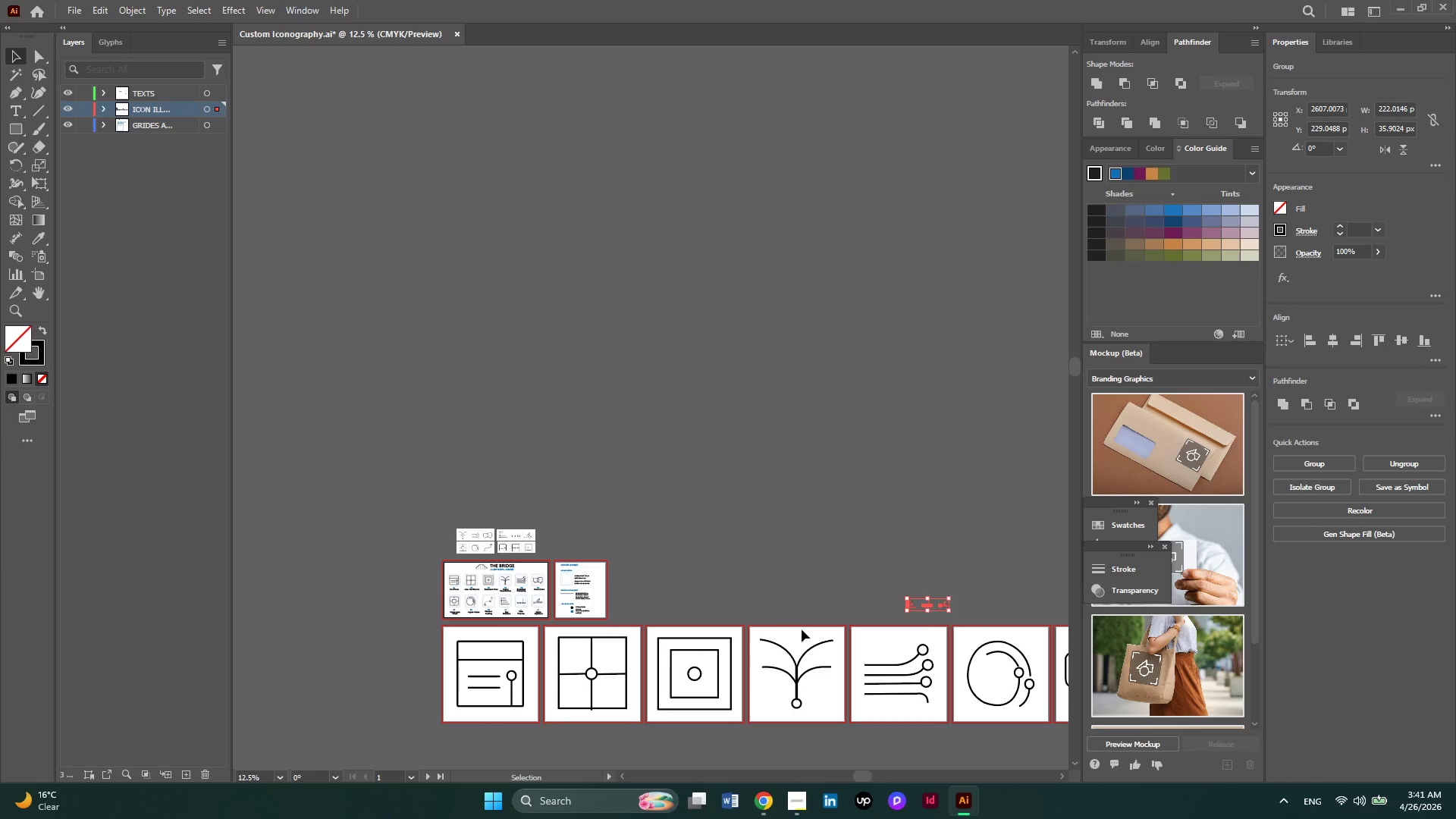 
hold_key(key=ControlLeft, duration=1.84)
scroll: coordinate [801, 629], scroll_direction: down, amount: 28.0
 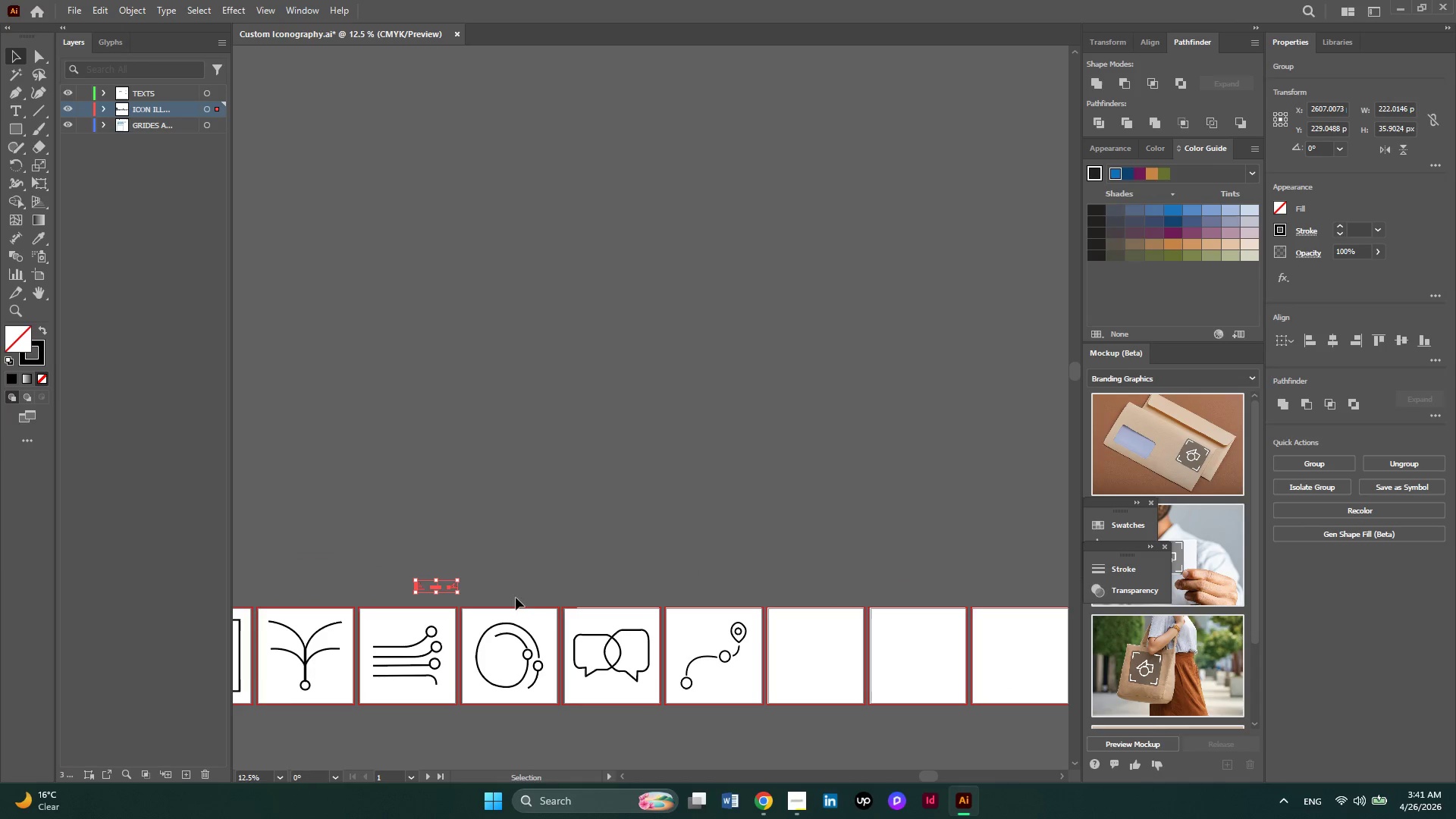 
left_click_drag(start_coordinate=[460, 581], to_coordinate=[730, 473])
 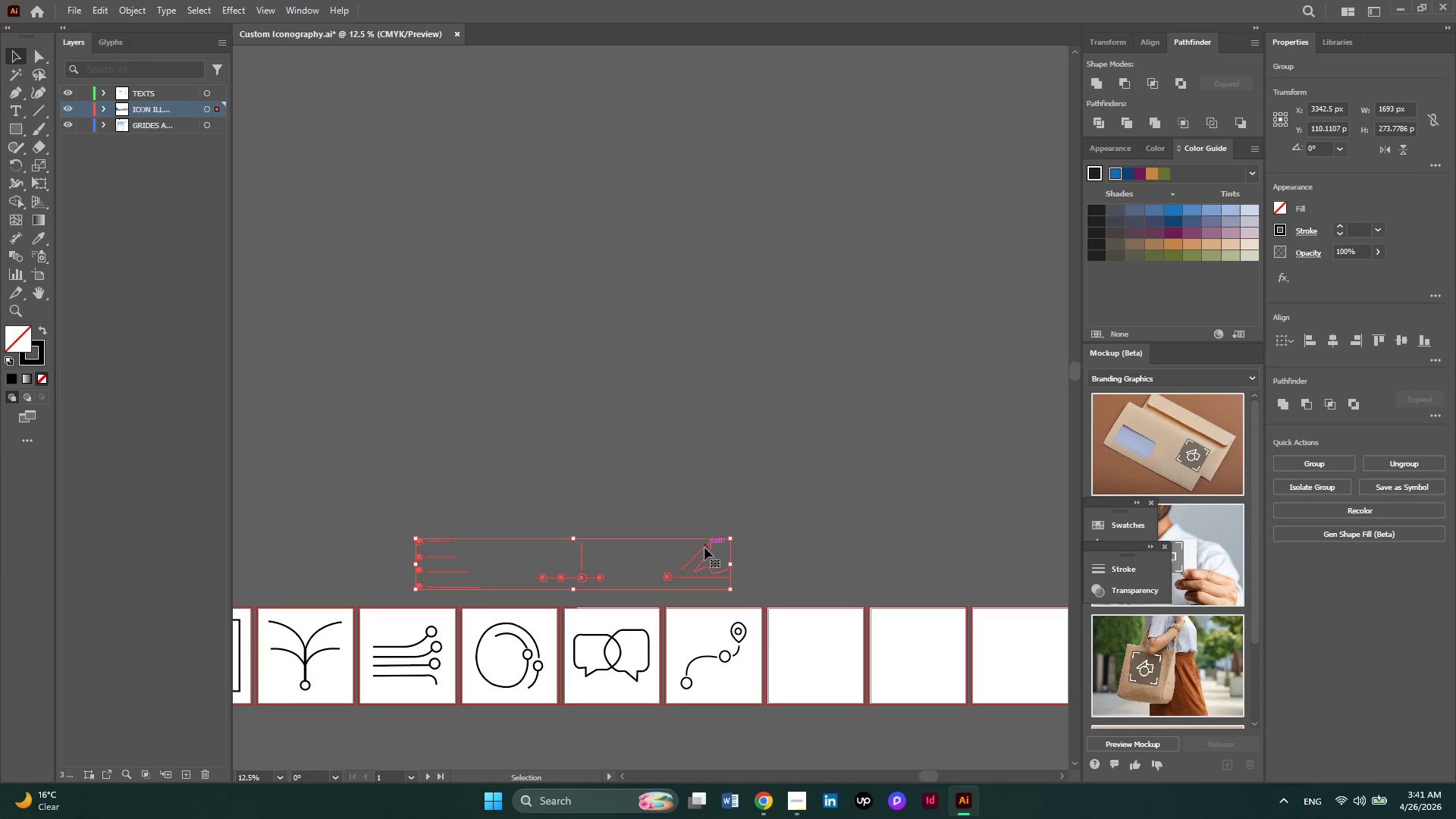 
hold_key(key=ShiftLeft, duration=0.83)
 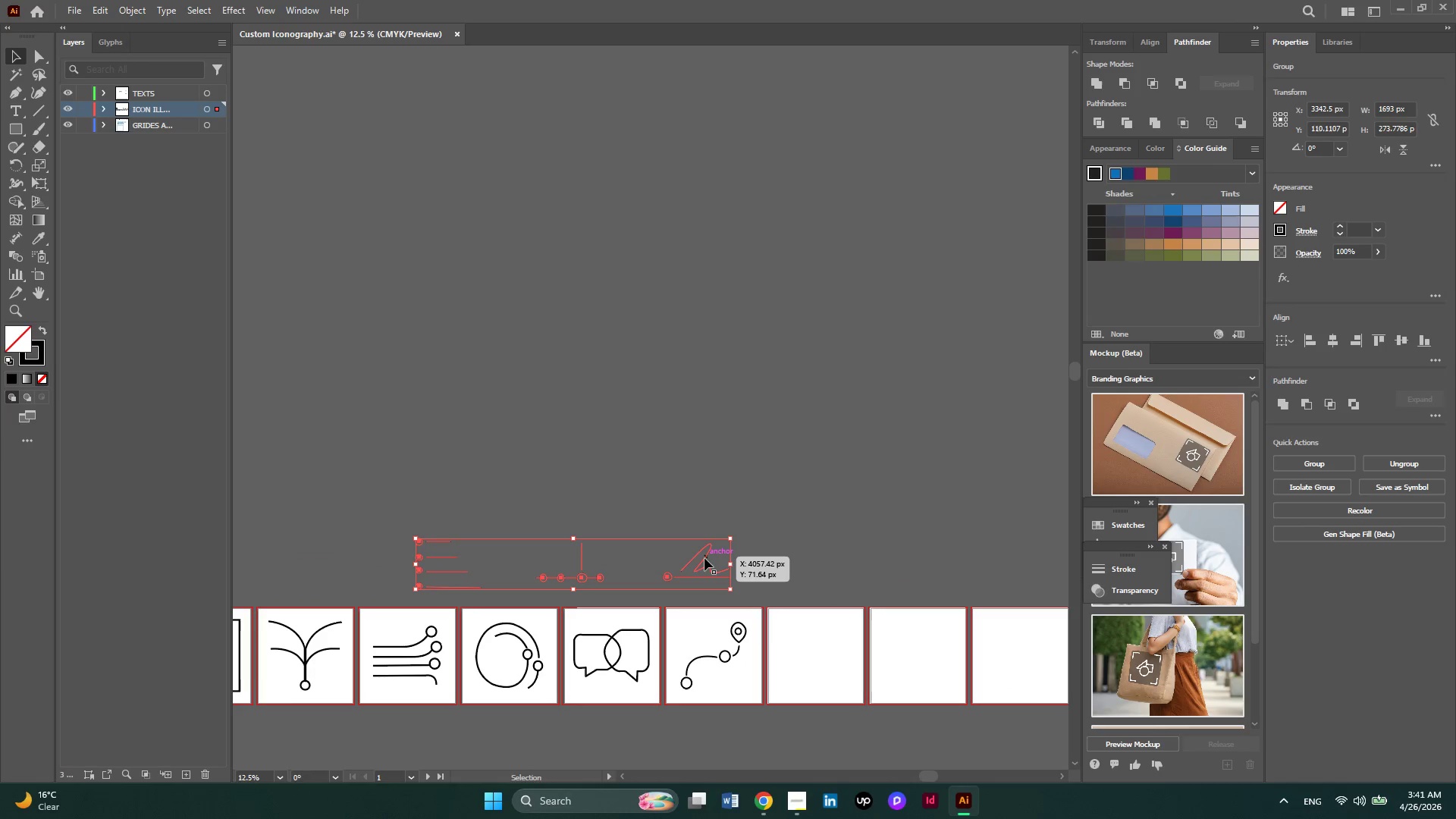 
left_click_drag(start_coordinate=[704, 558], to_coordinate=[1026, 537])
 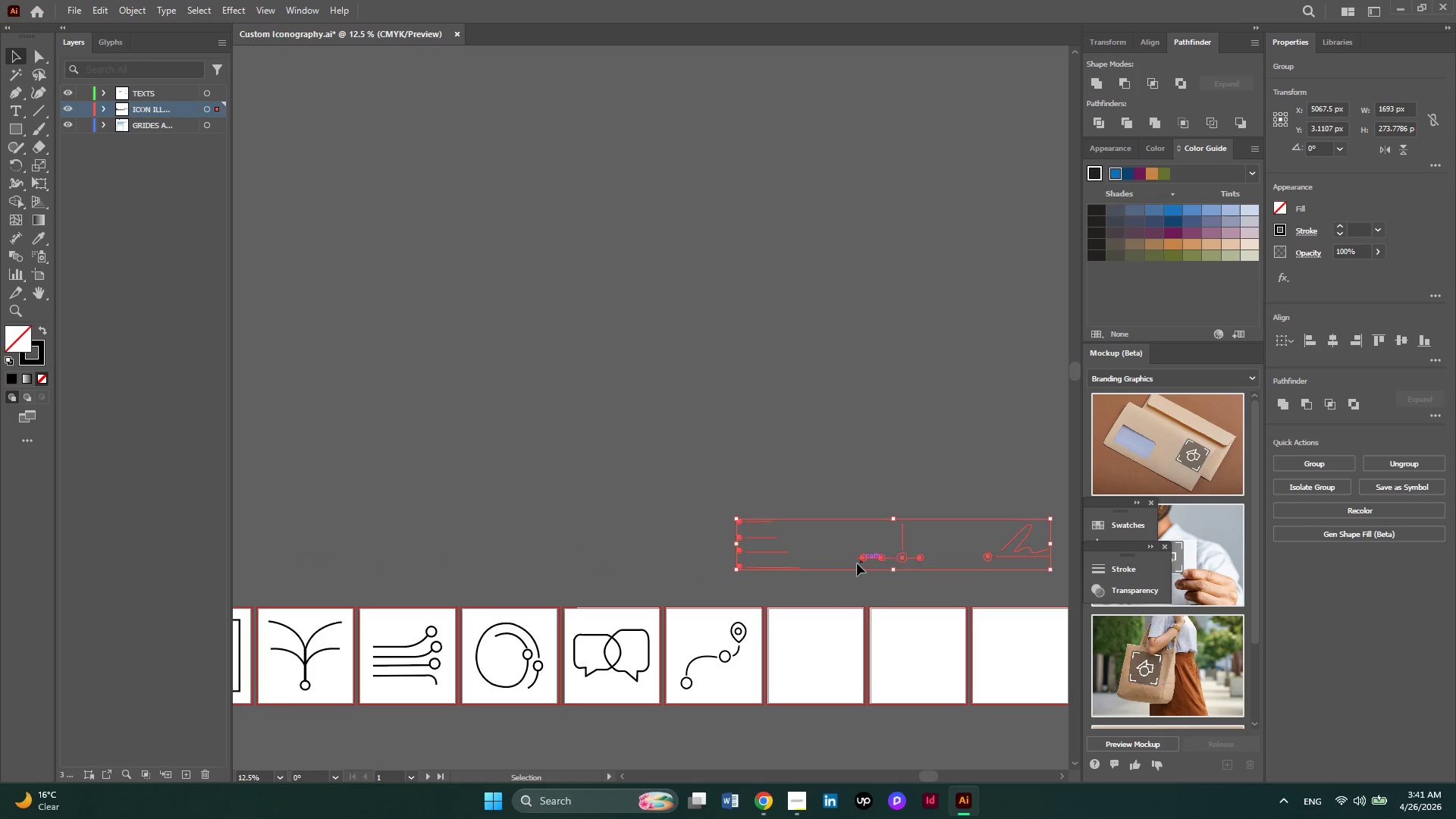 
hold_key(key=ControlLeft, duration=0.94)
scroll: coordinate [856, 563], scroll_direction: down, amount: 11.0
 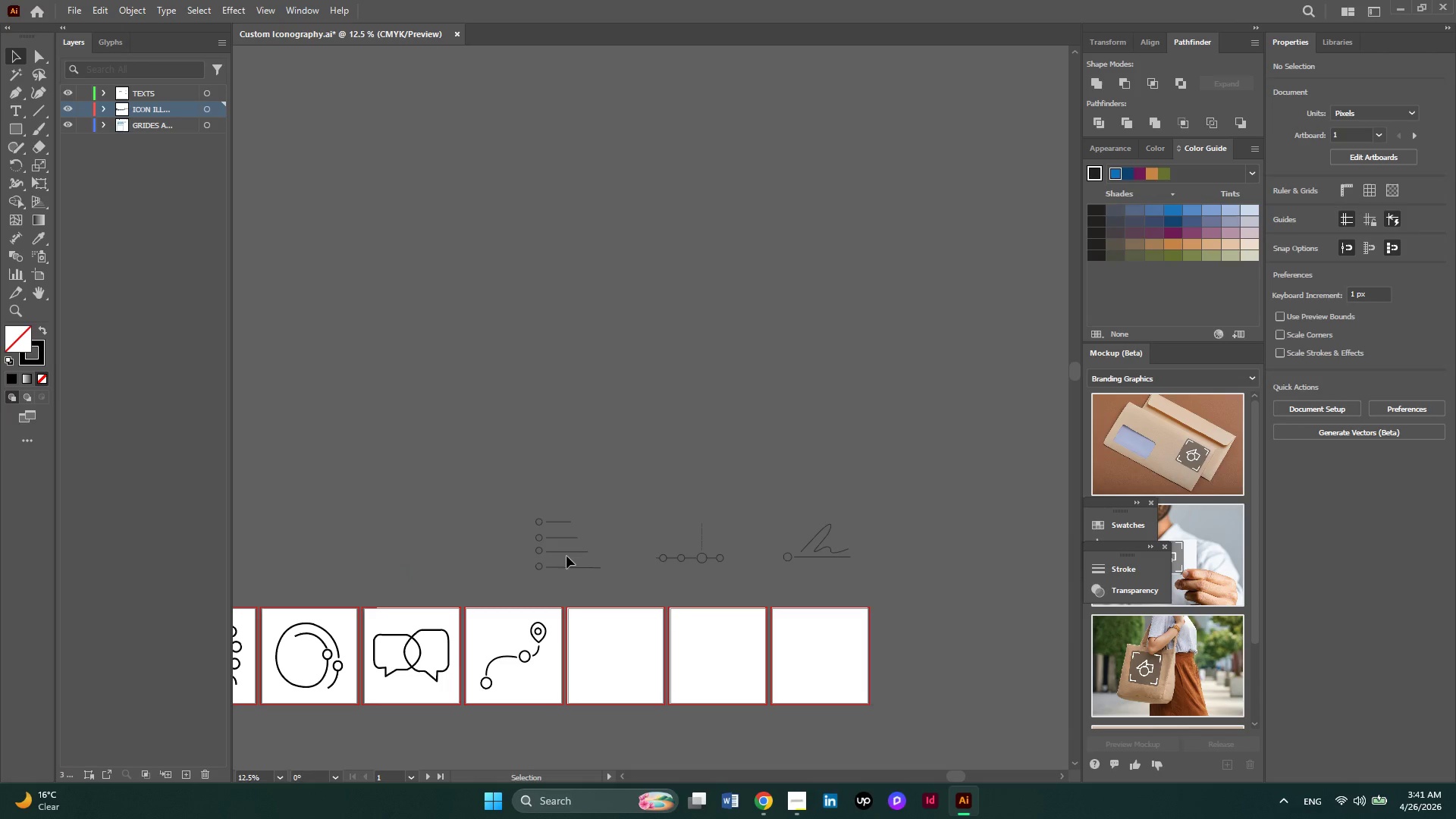 
left_click([565, 549])
 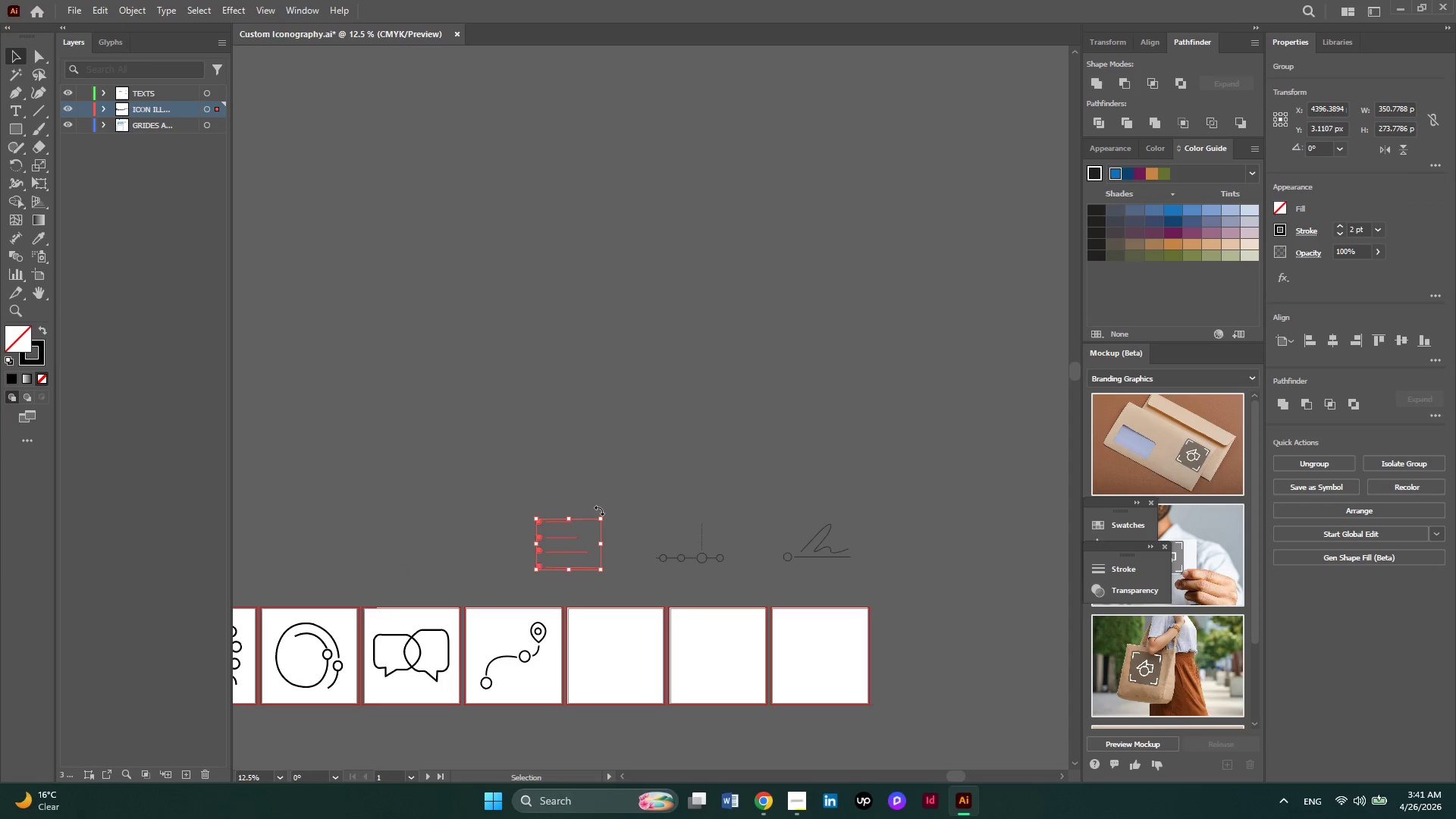 
hold_key(key=ShiftLeft, duration=2.03)
left_click_drag(start_coordinate=[605, 518], to_coordinate=[646, 484])
 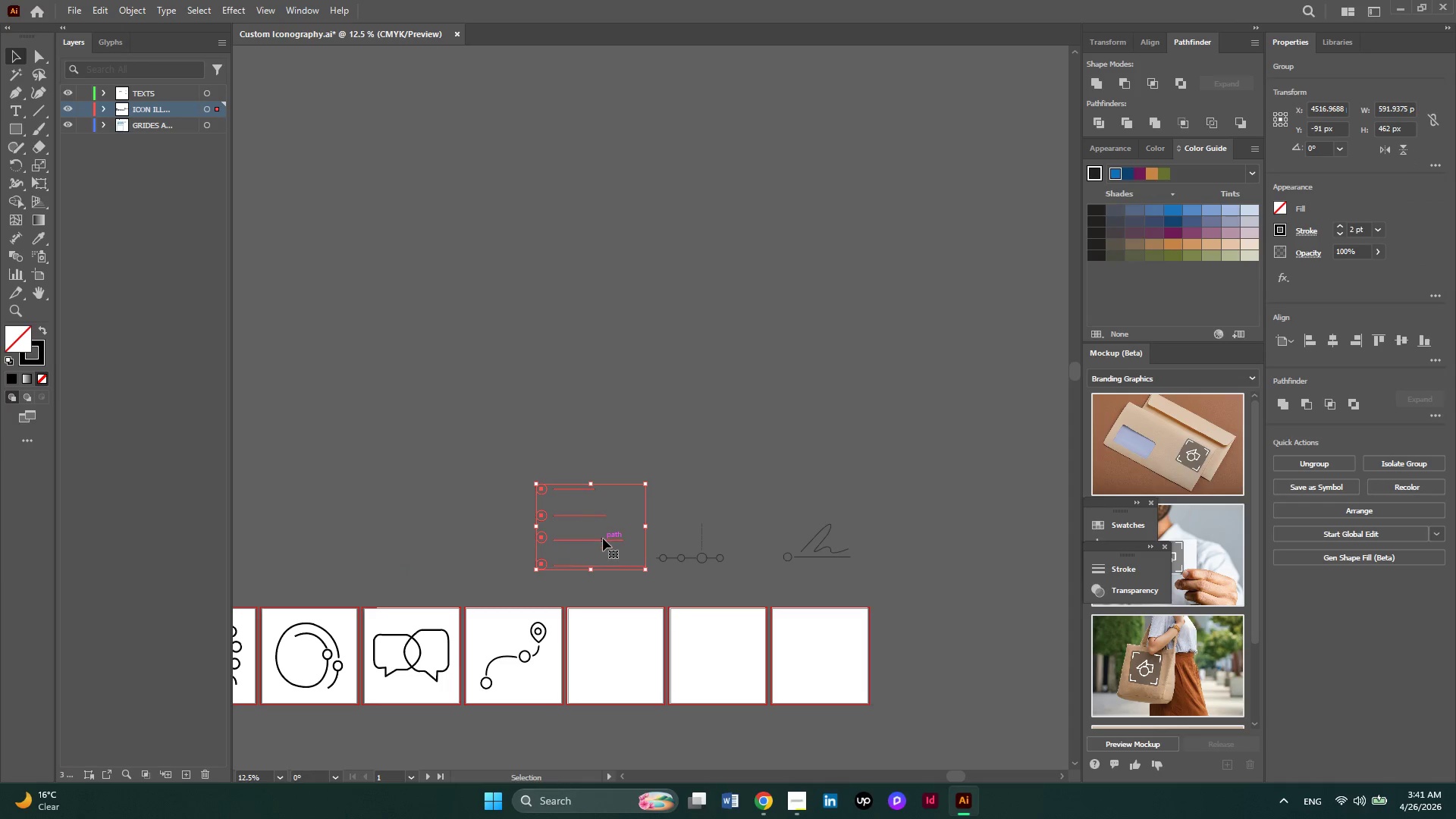 
left_click_drag(start_coordinate=[603, 538], to_coordinate=[642, 661])
 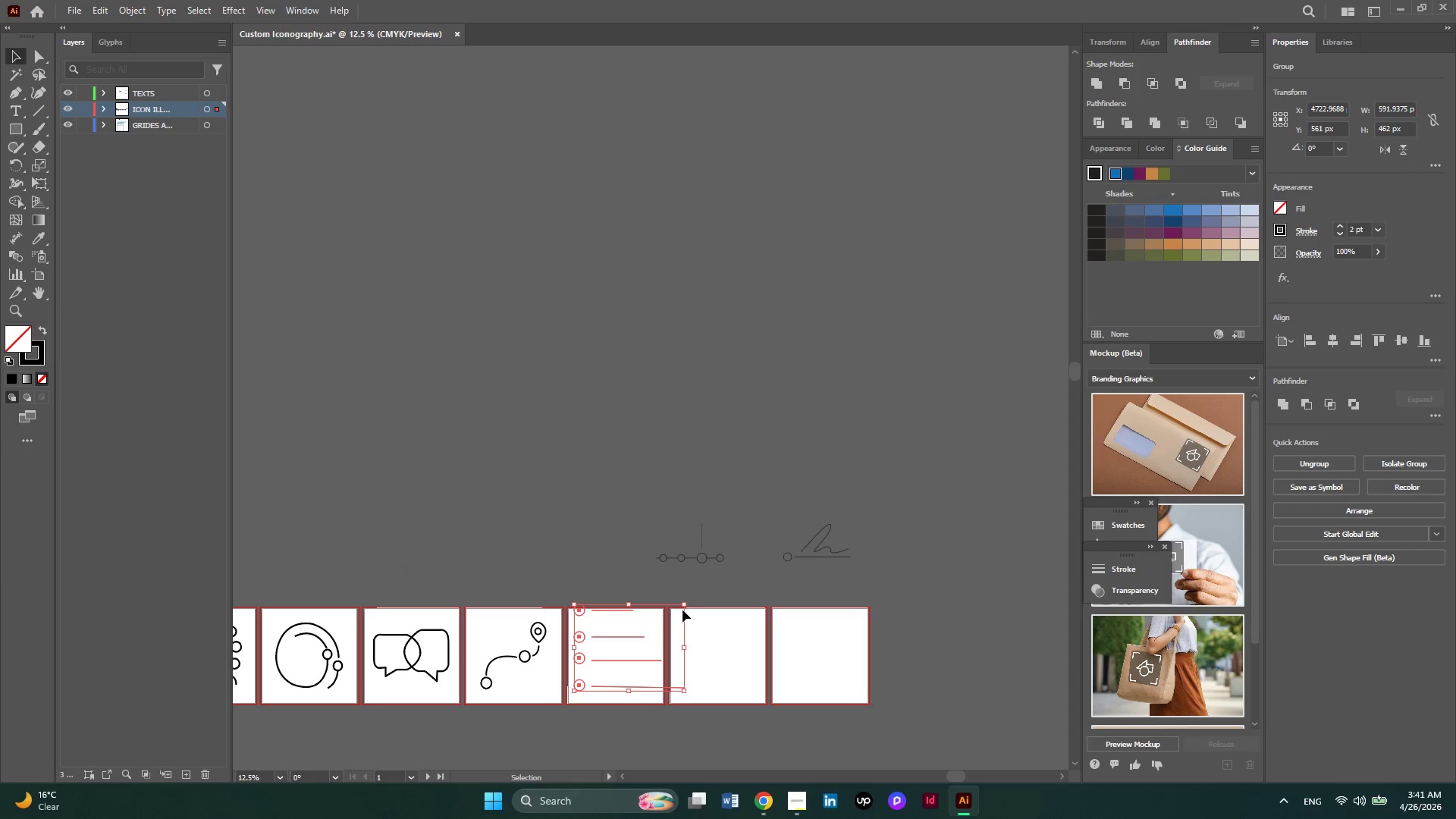 
hold_key(key=ShiftLeft, duration=1.94)
left_click_drag(start_coordinate=[686, 604], to_coordinate=[661, 626])
 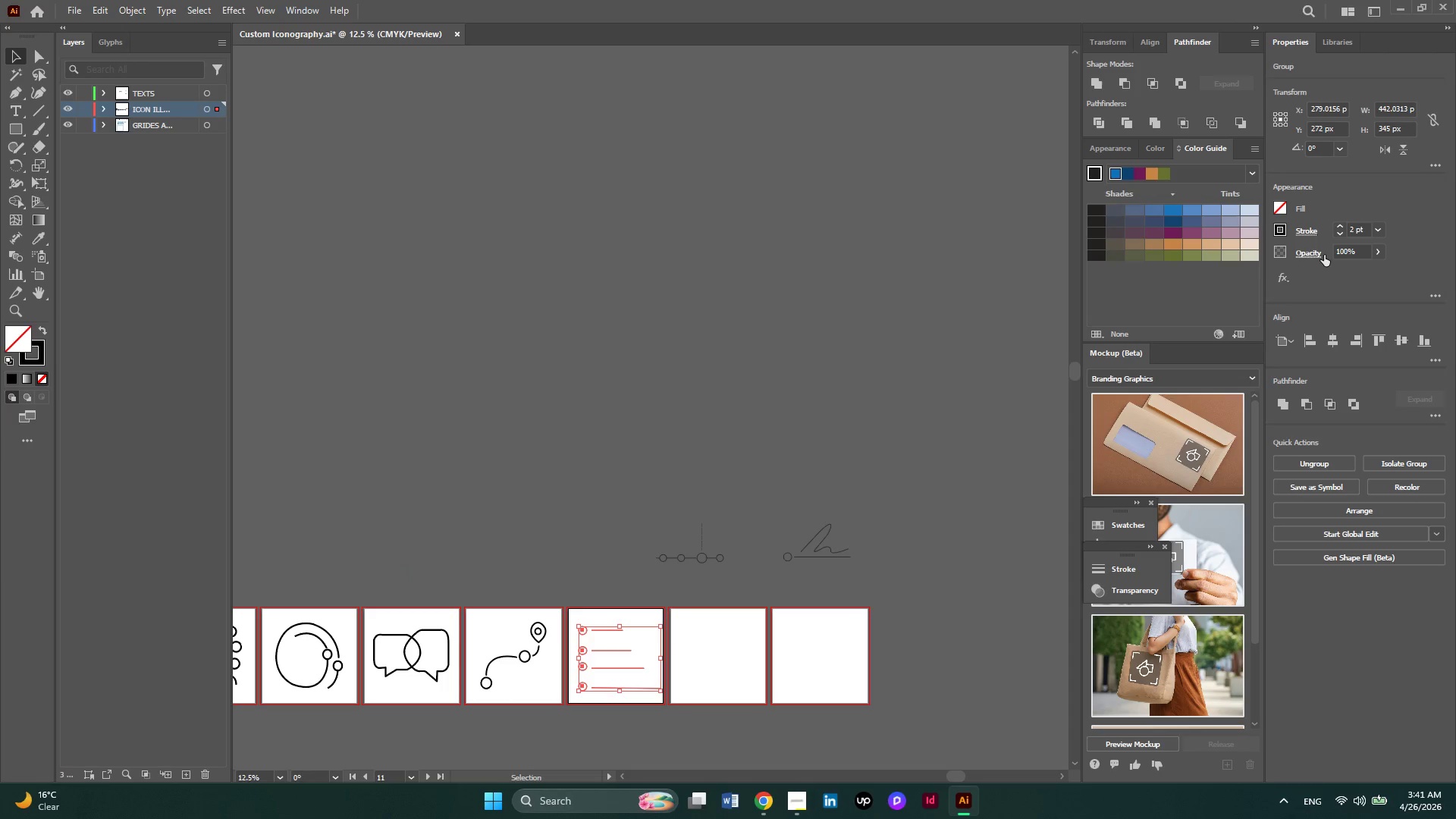 
left_click([1334, 231])
 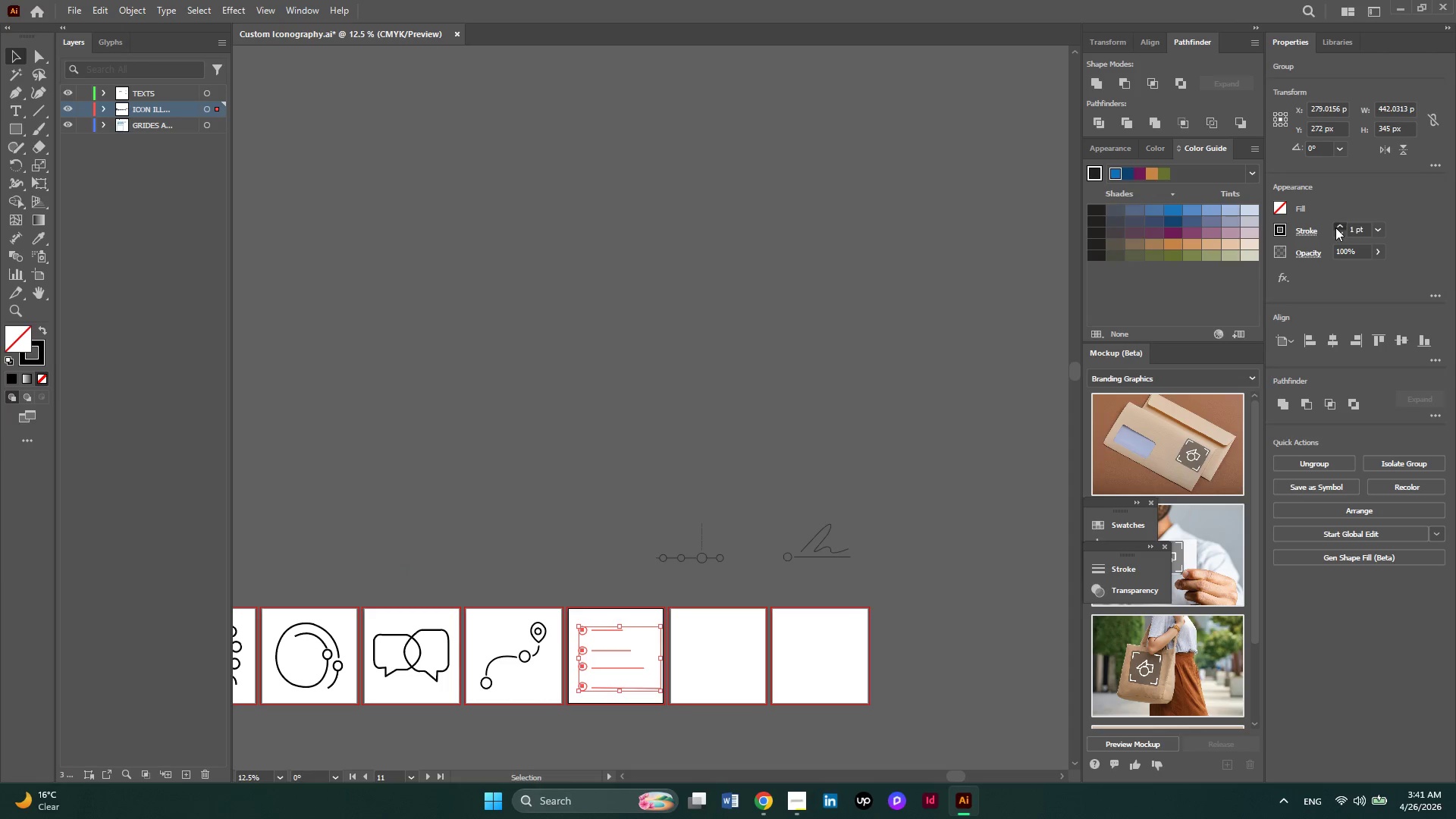 
double_click([1335, 228])
 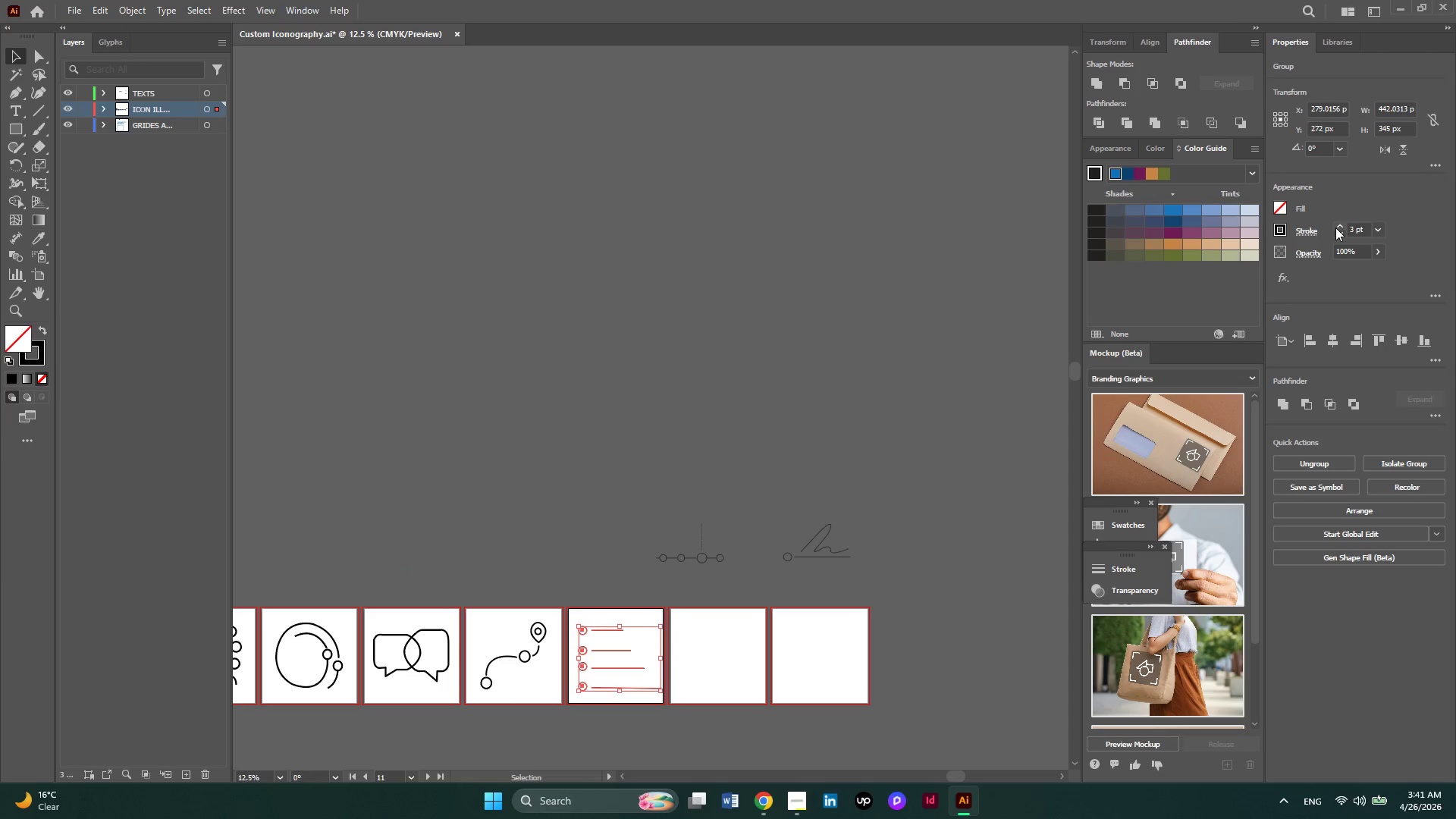 
triple_click([1335, 228])
 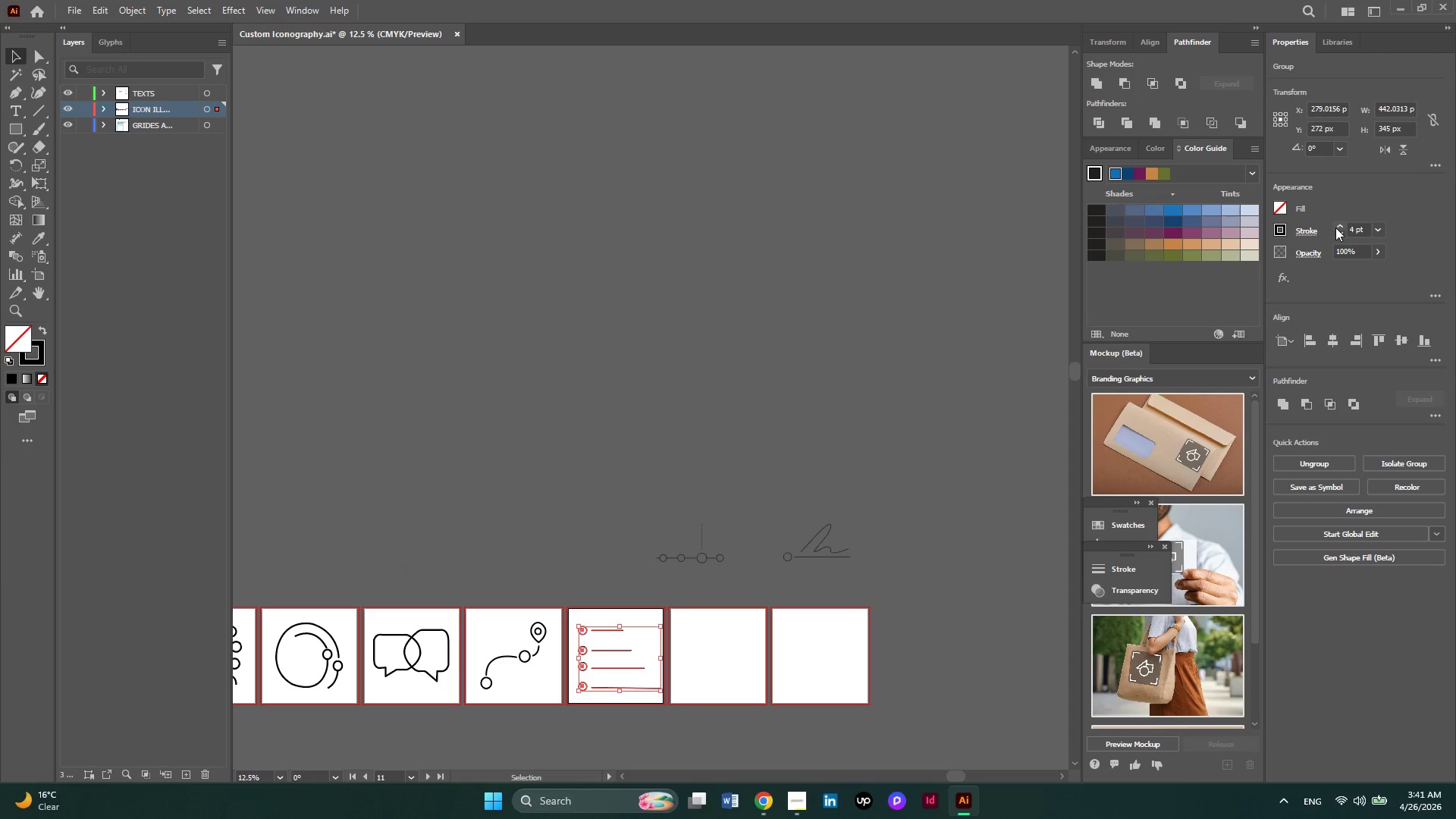 
triple_click([1335, 228])
 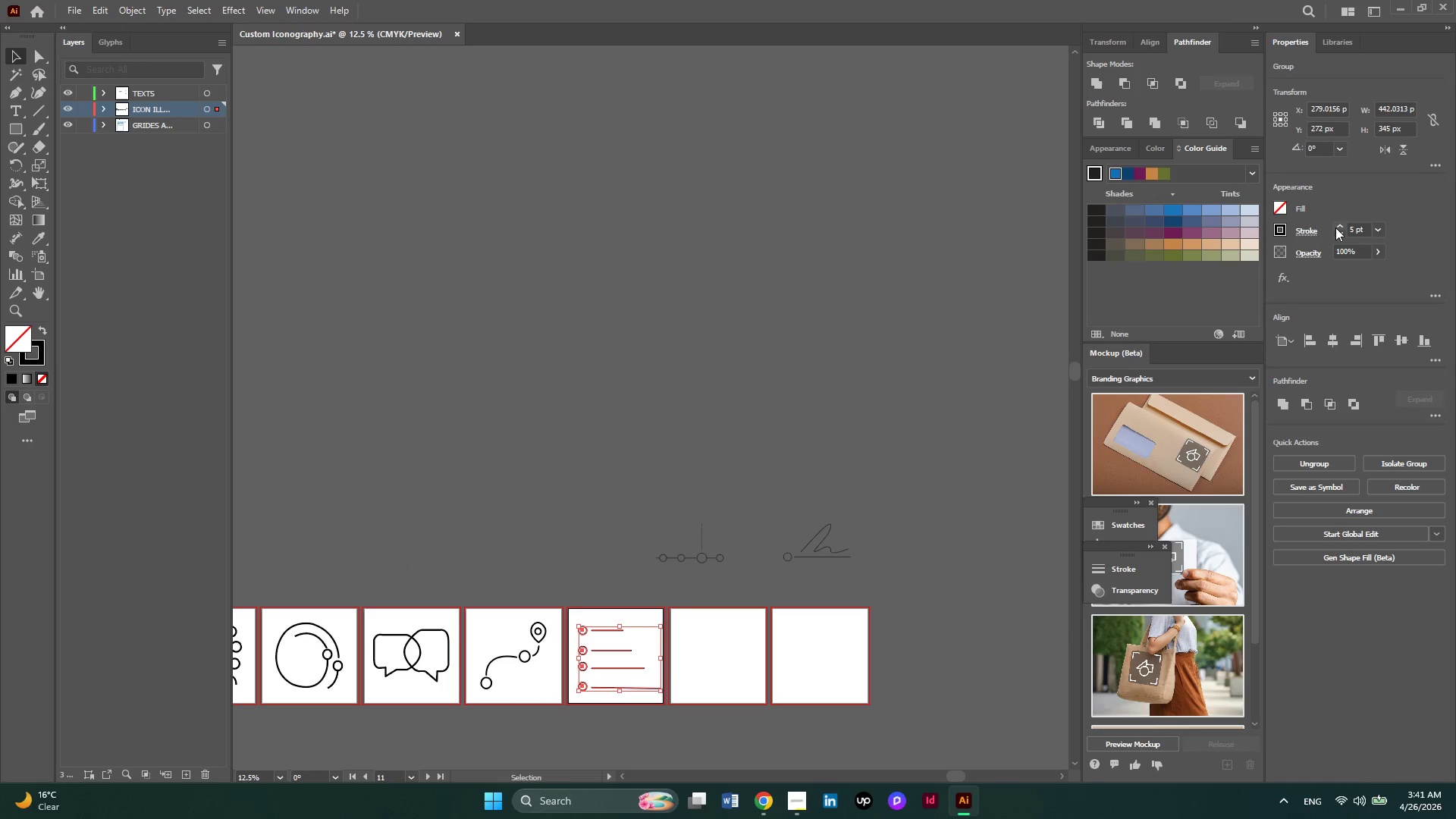 
triple_click([1335, 228])
 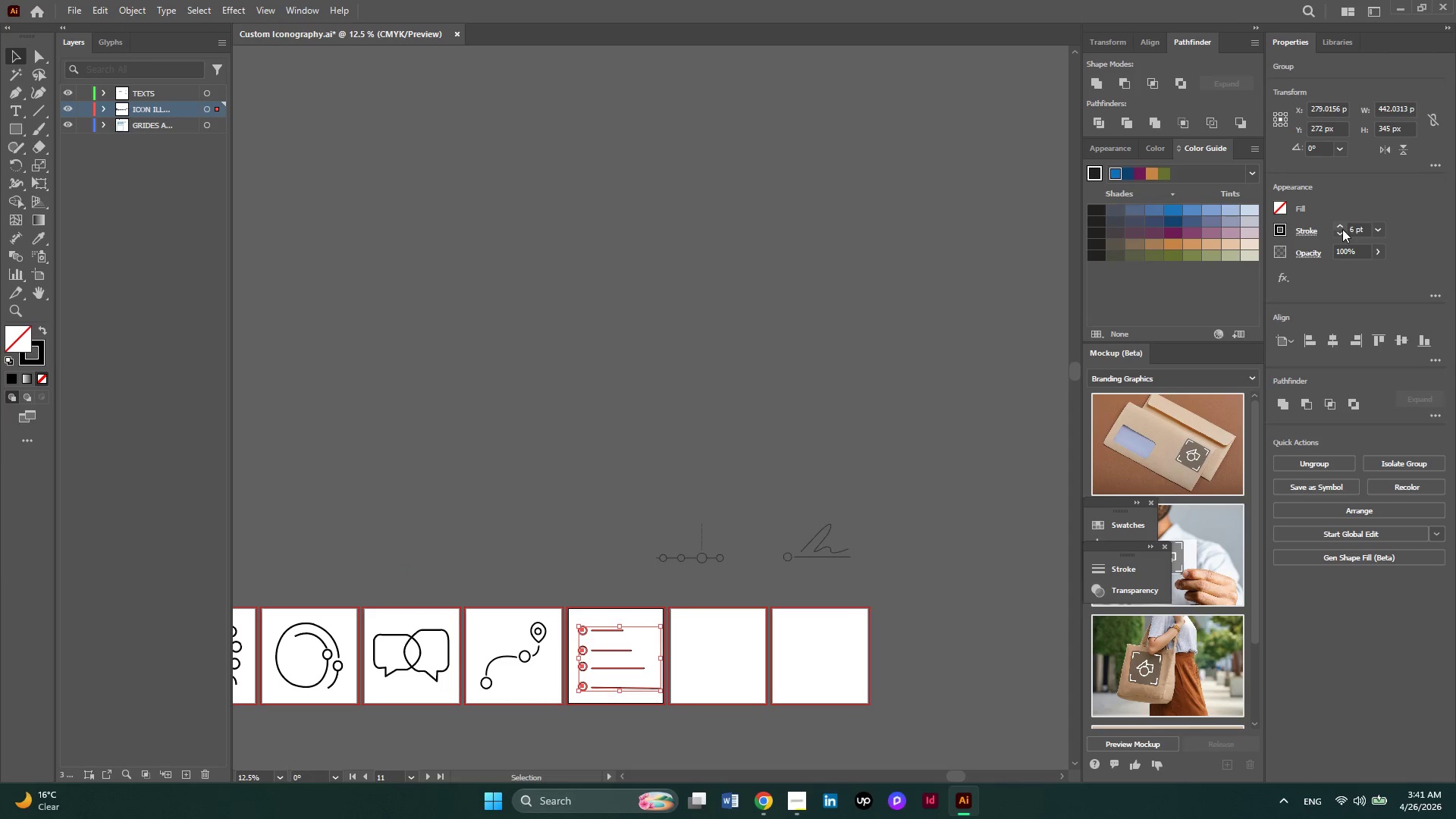 
left_click([1342, 228])
 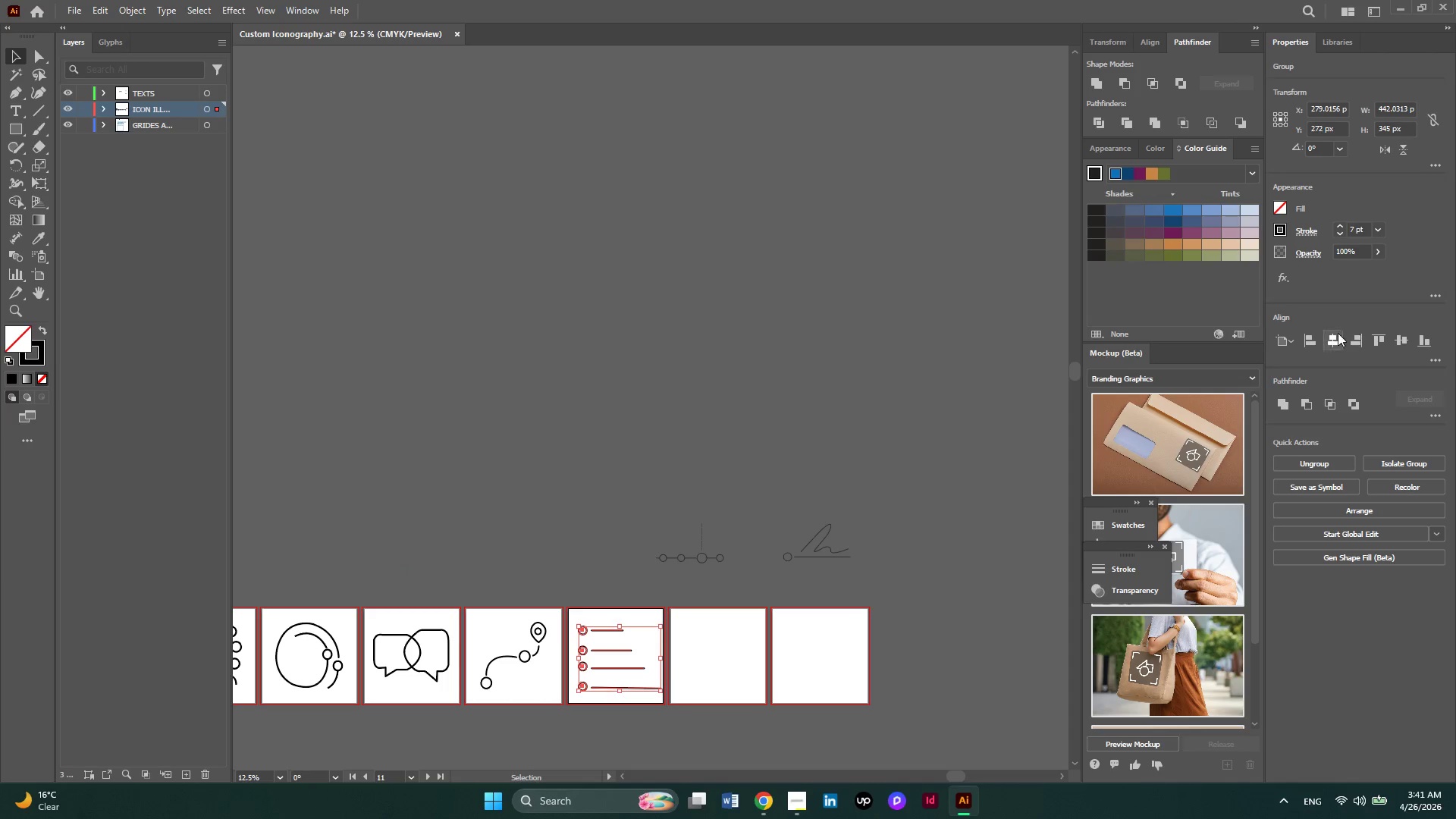 
left_click([1335, 333])
 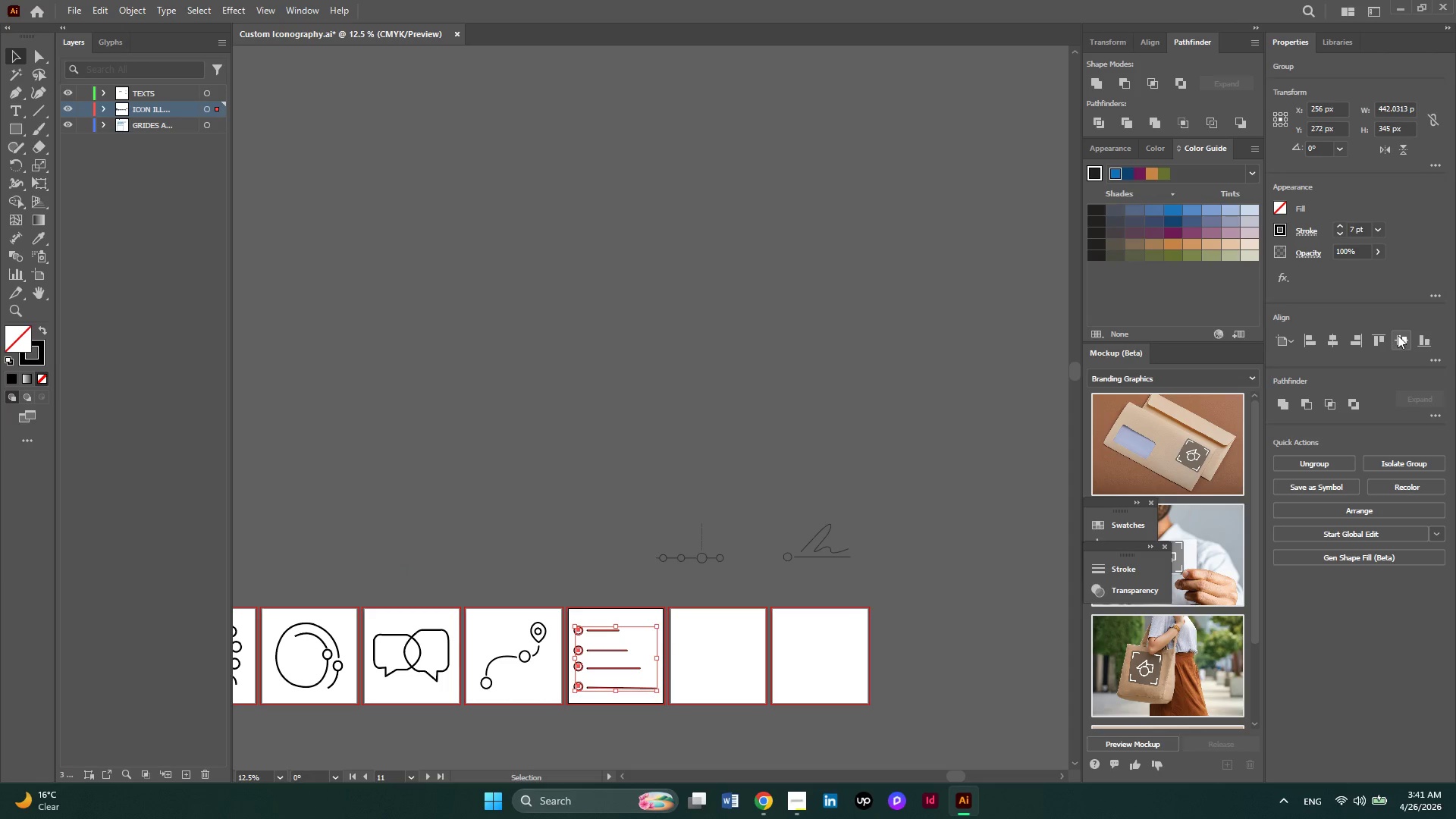 
left_click([1398, 335])
 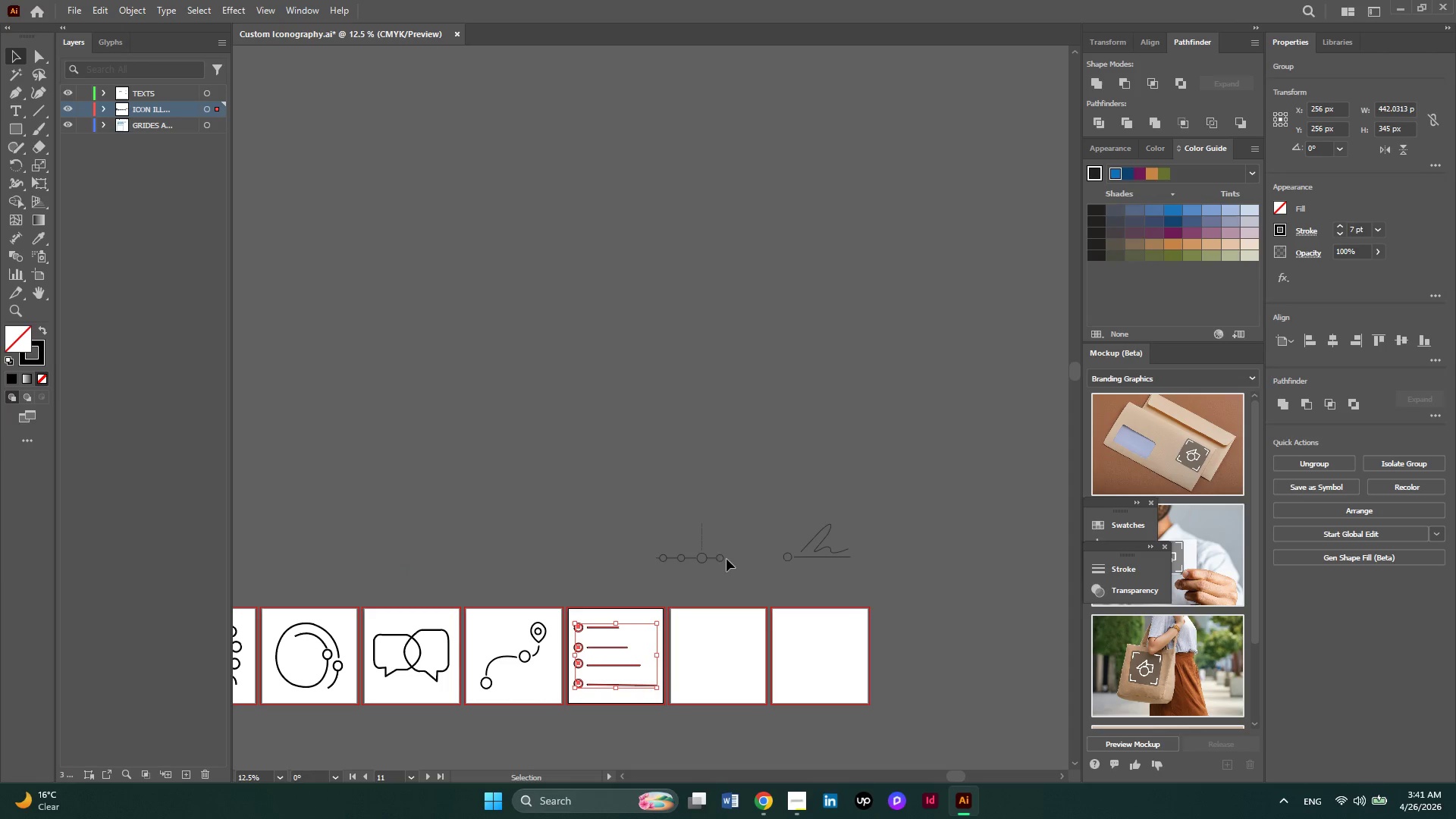 
left_click([719, 560])
 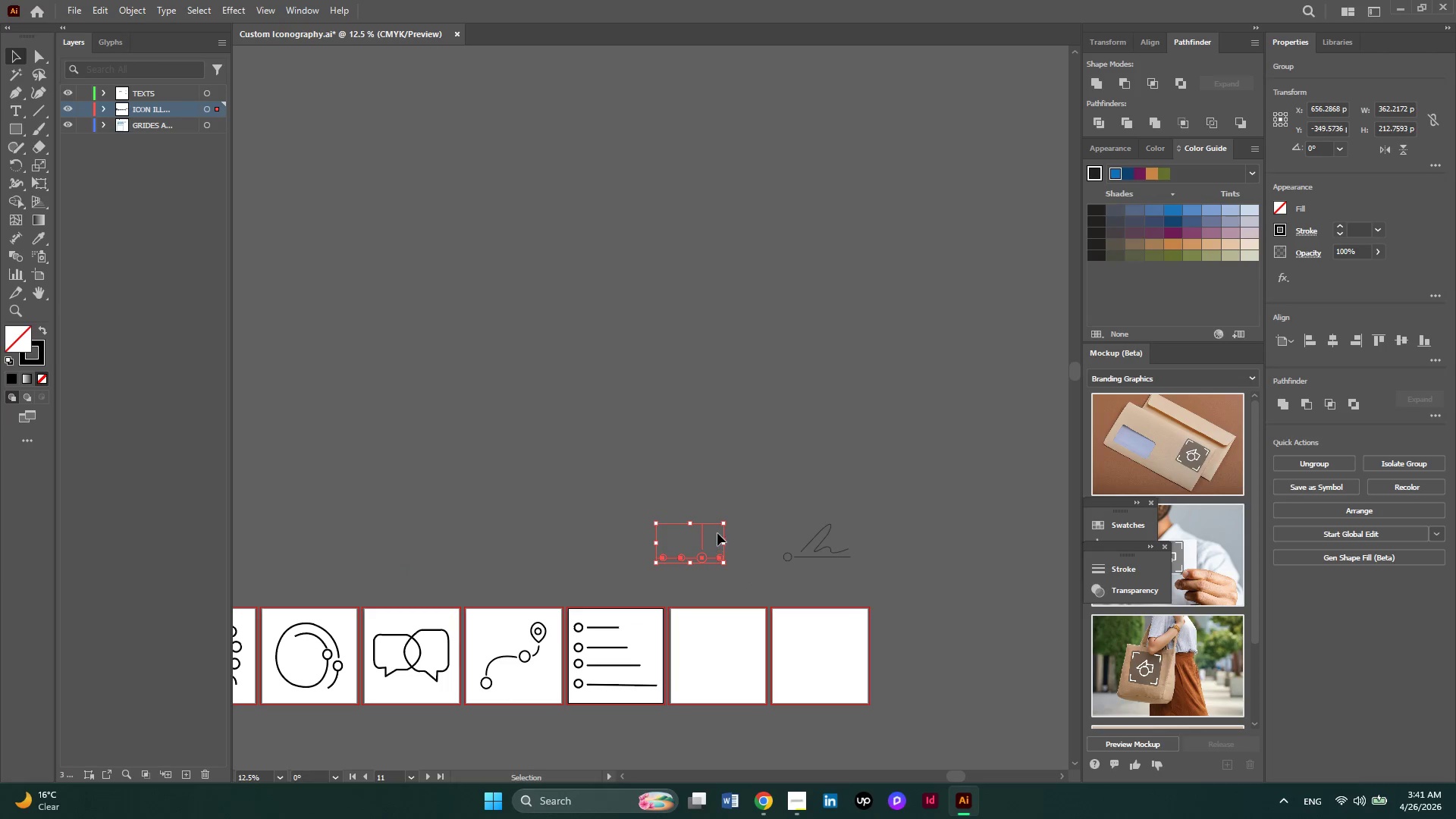 
hold_key(key=ShiftLeft, duration=1.55)
left_click_drag(start_coordinate=[725, 522], to_coordinate=[760, 487])
 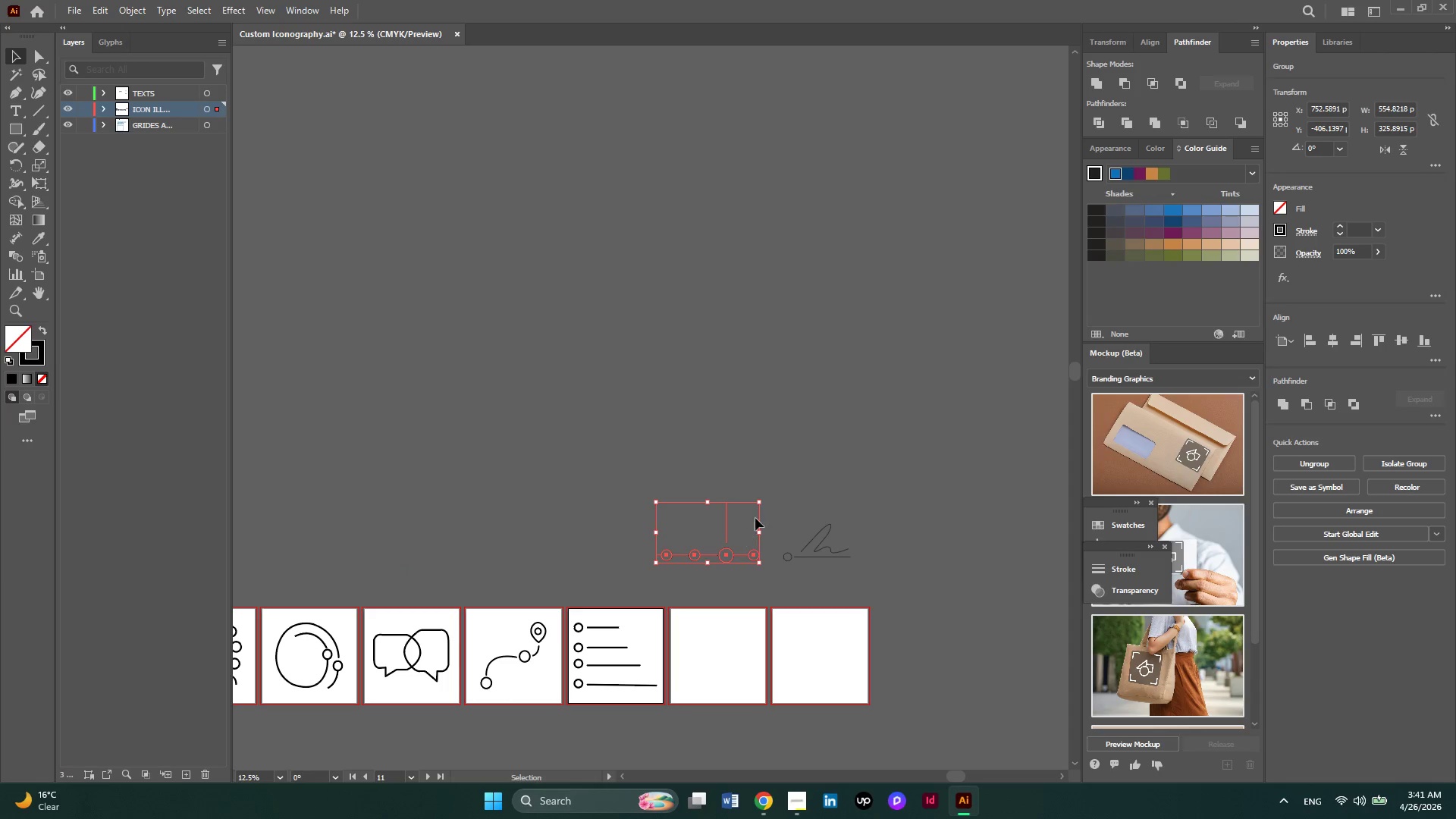 
hold_key(key=ShiftLeft, duration=1.91)
left_click_drag(start_coordinate=[759, 500], to_coordinate=[744, 512])
 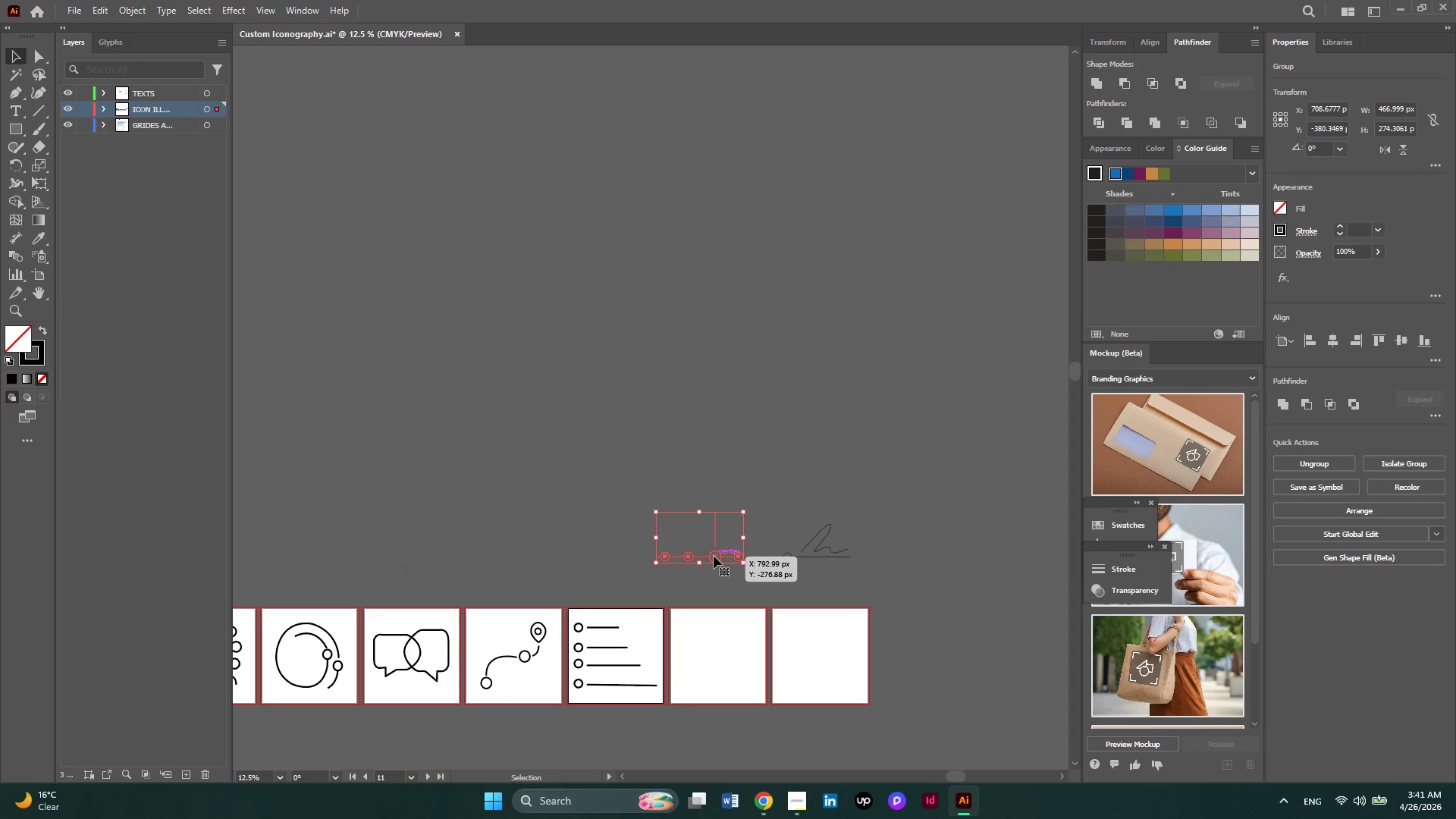 
left_click_drag(start_coordinate=[714, 556], to_coordinate=[733, 670])
 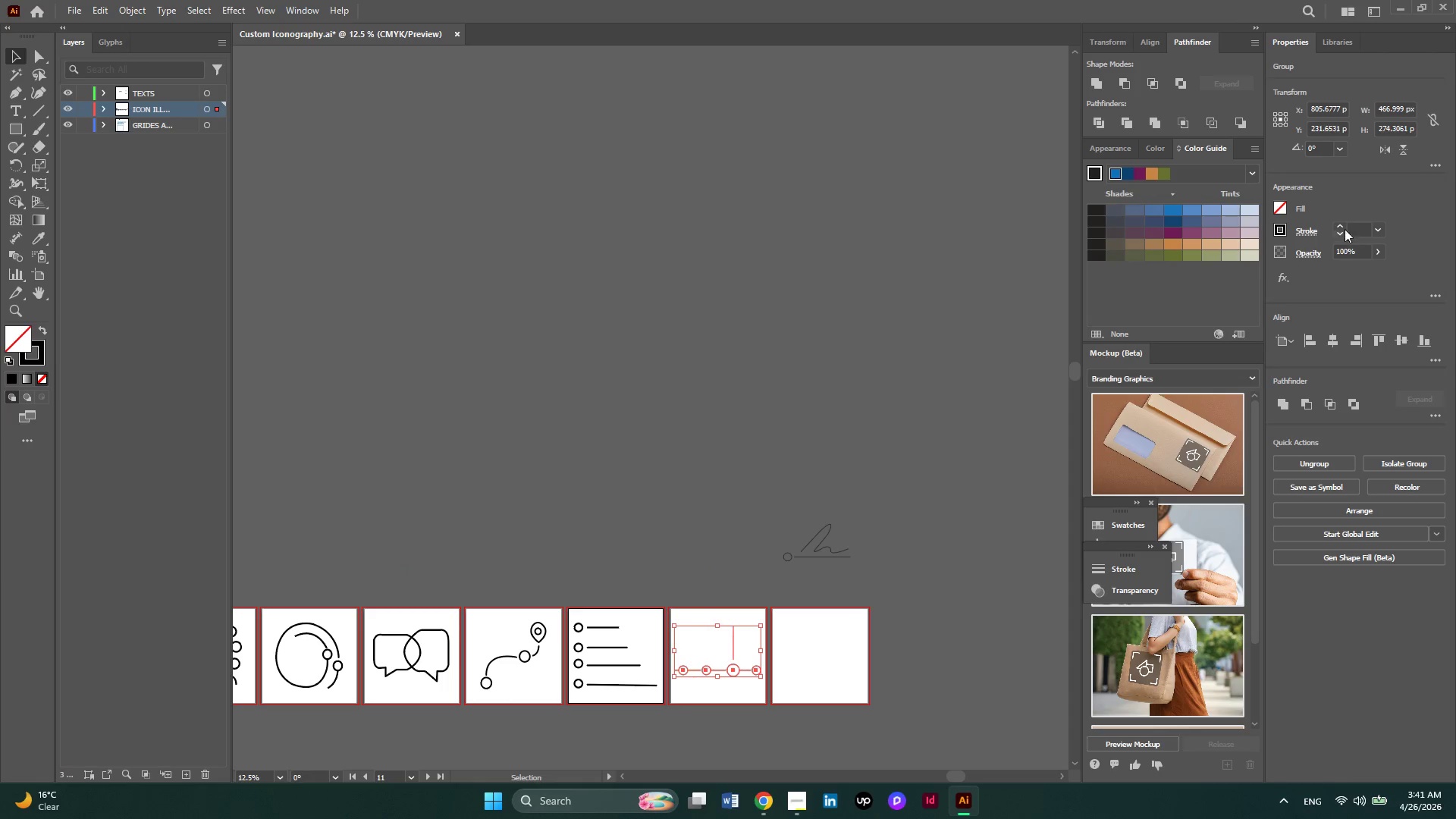 
left_click([1342, 222])
 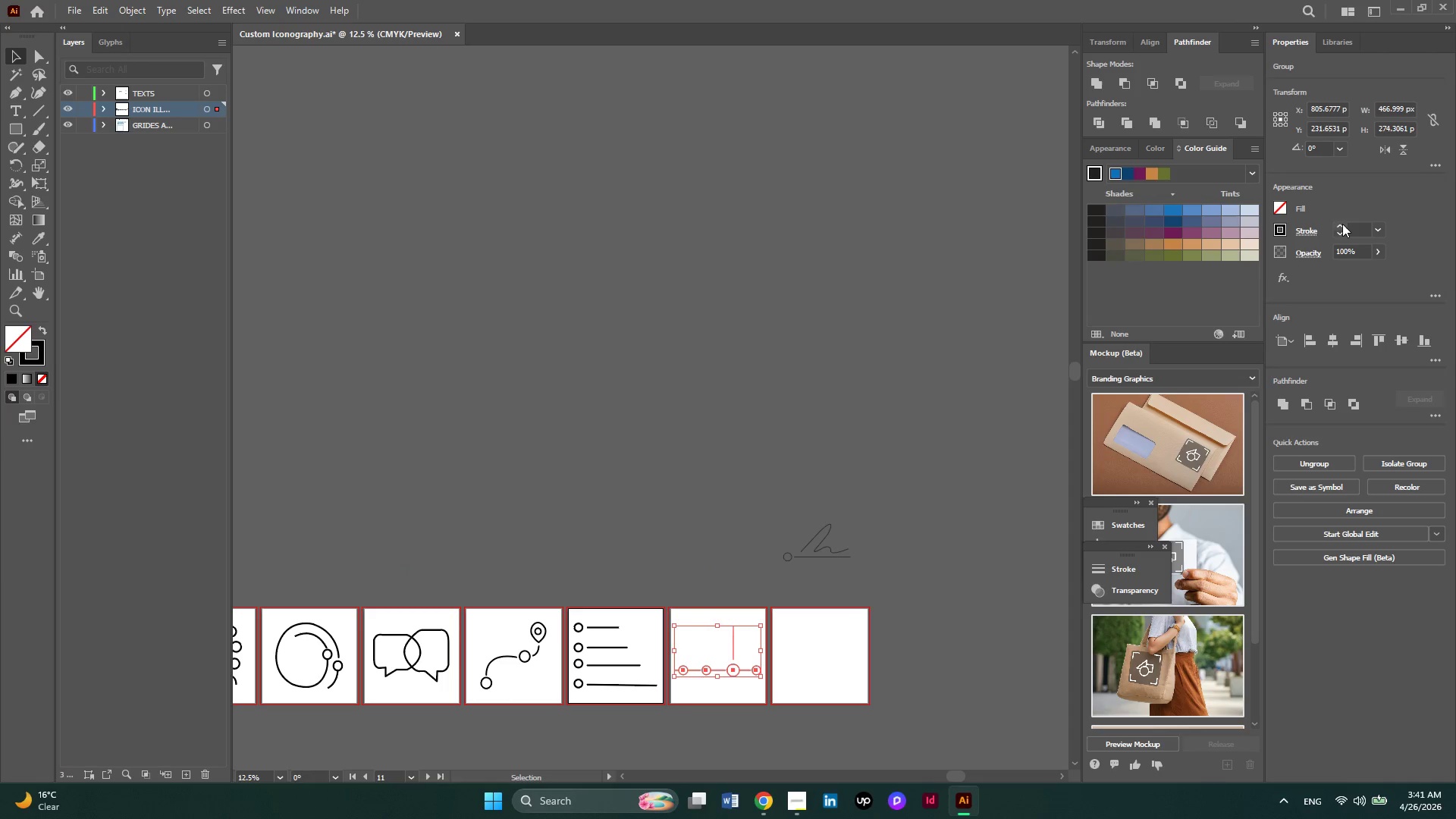 
left_click([1342, 224])
 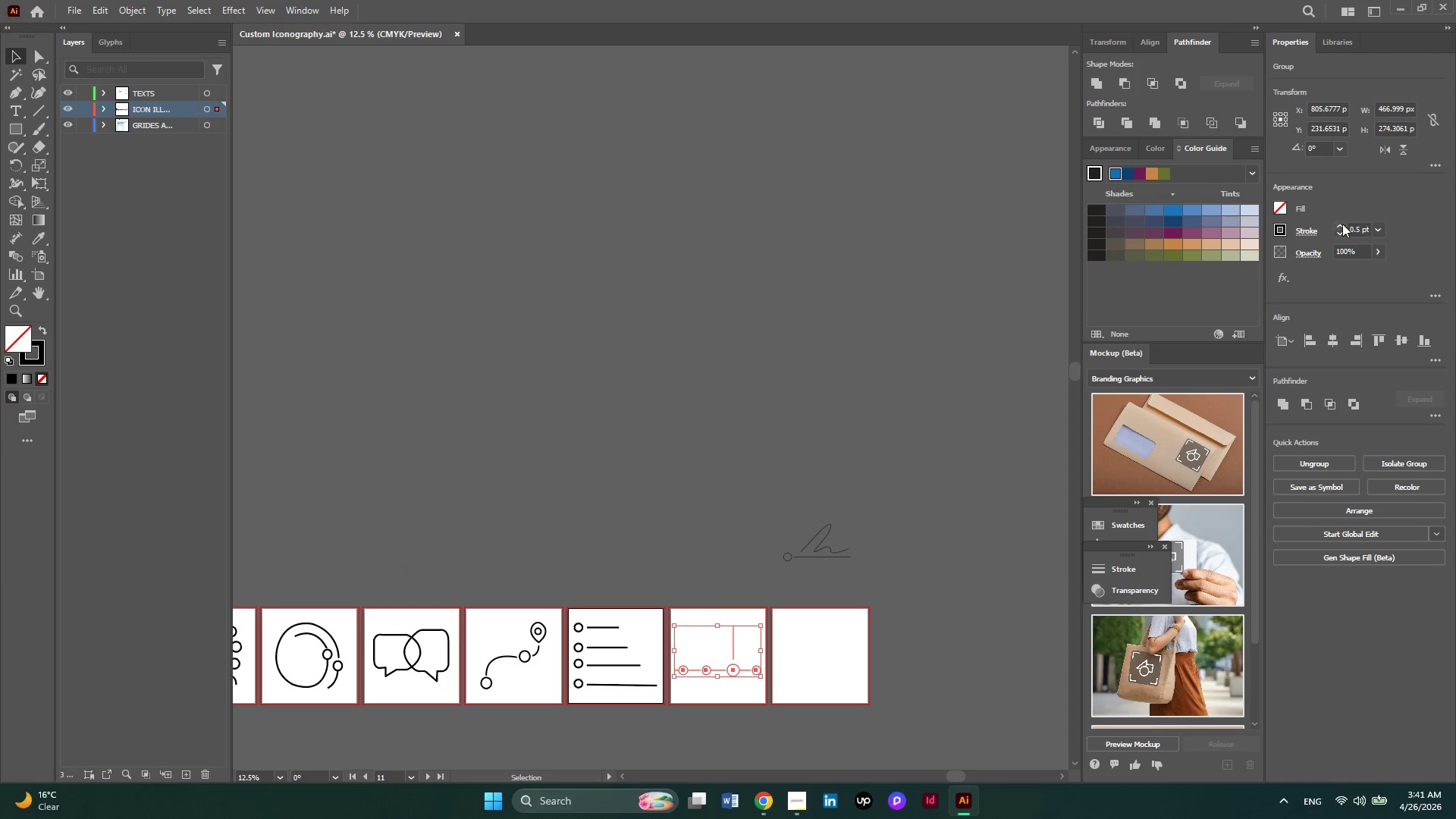 
double_click([1342, 224])
 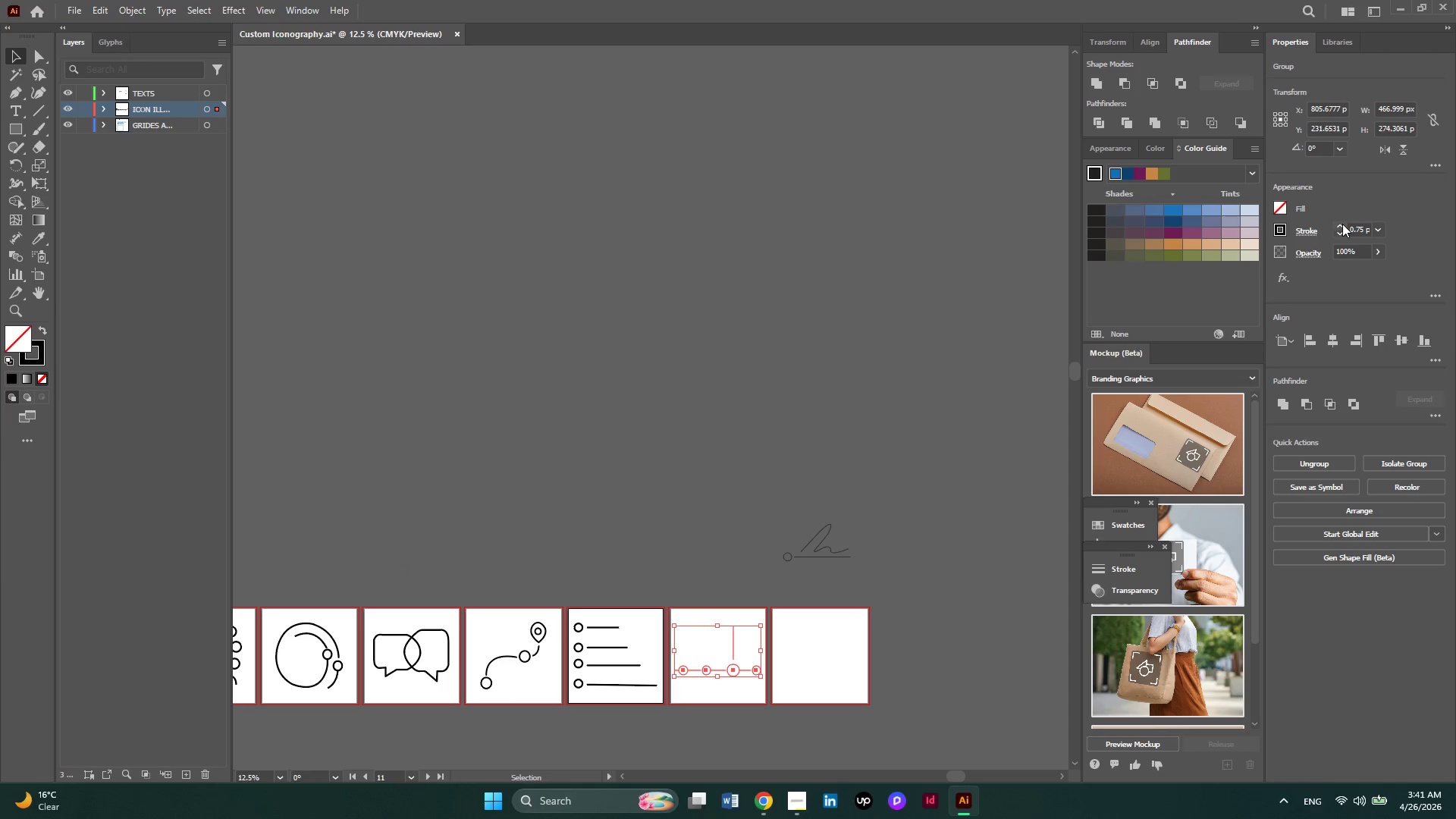 
triple_click([1342, 224])
 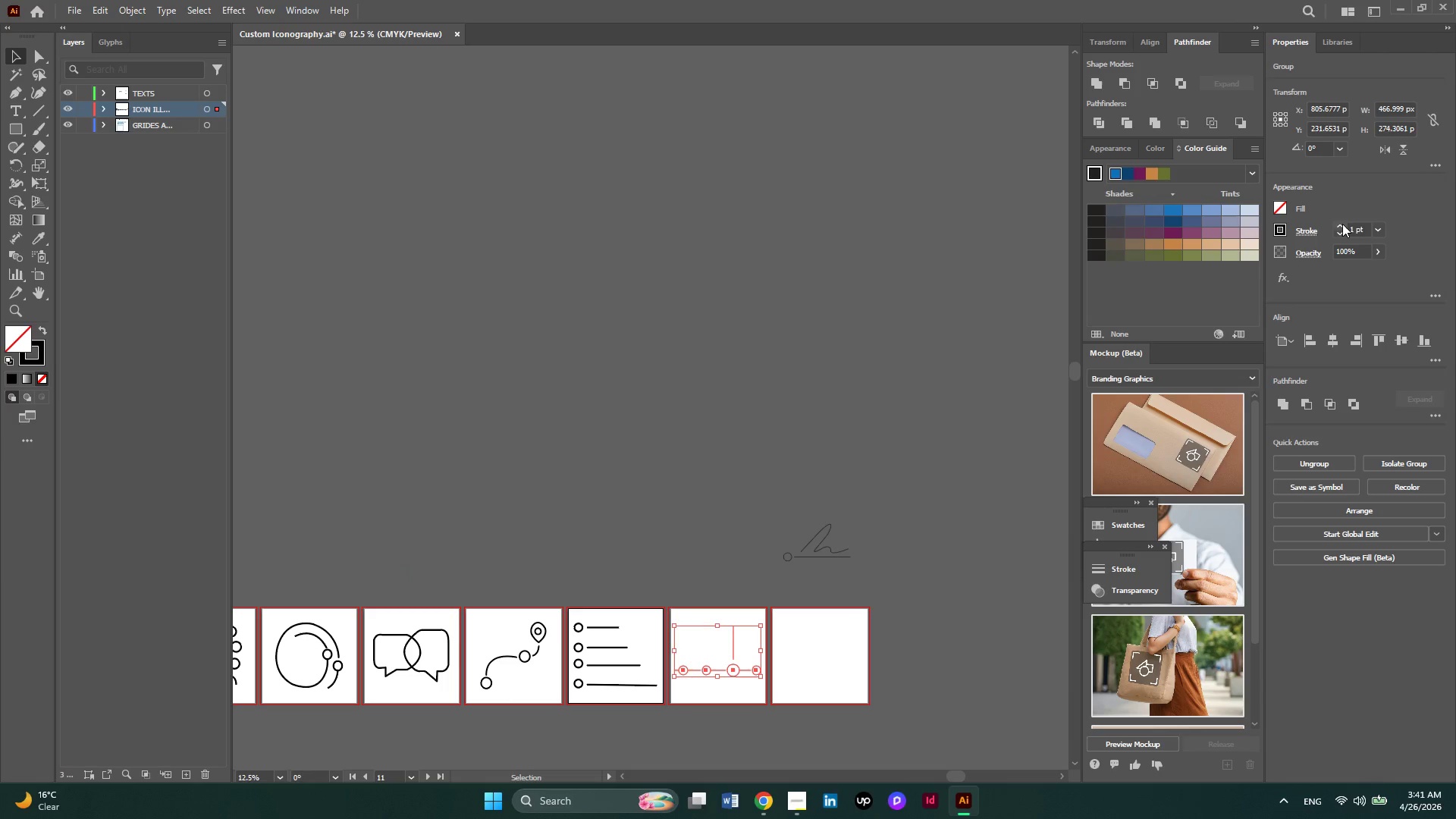 
triple_click([1342, 224])
 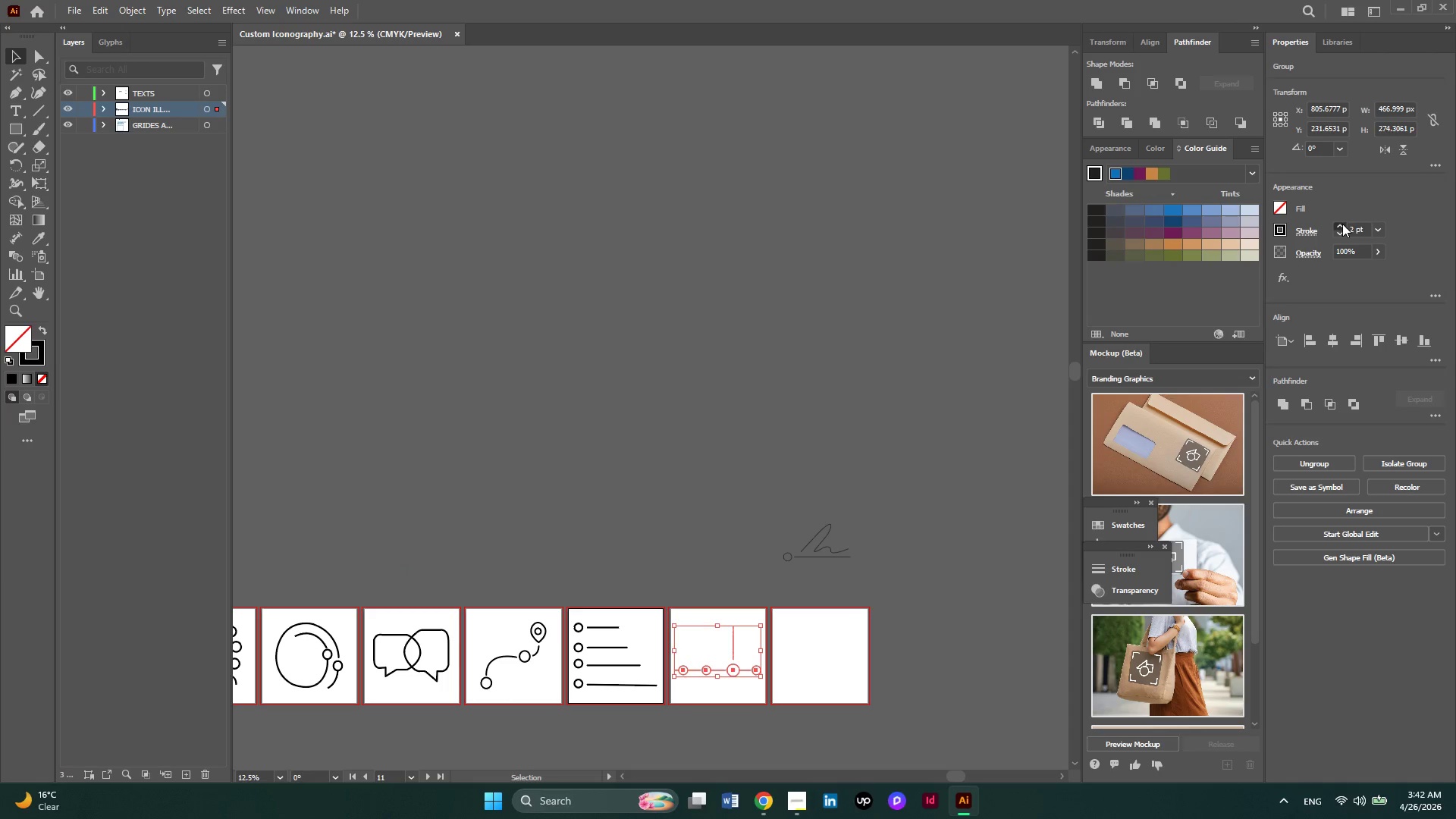 
double_click([1342, 224])
 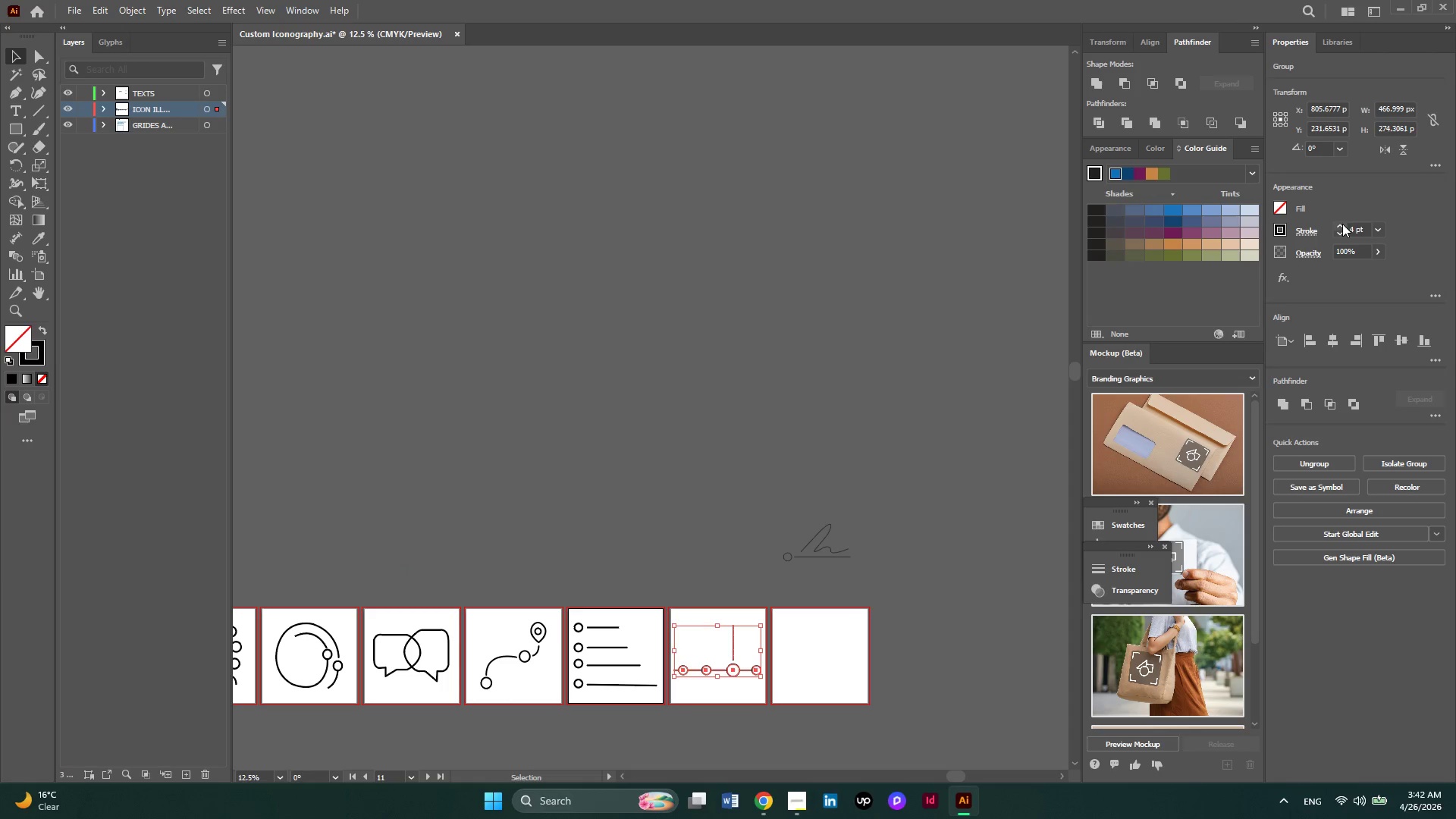 
triple_click([1342, 224])
 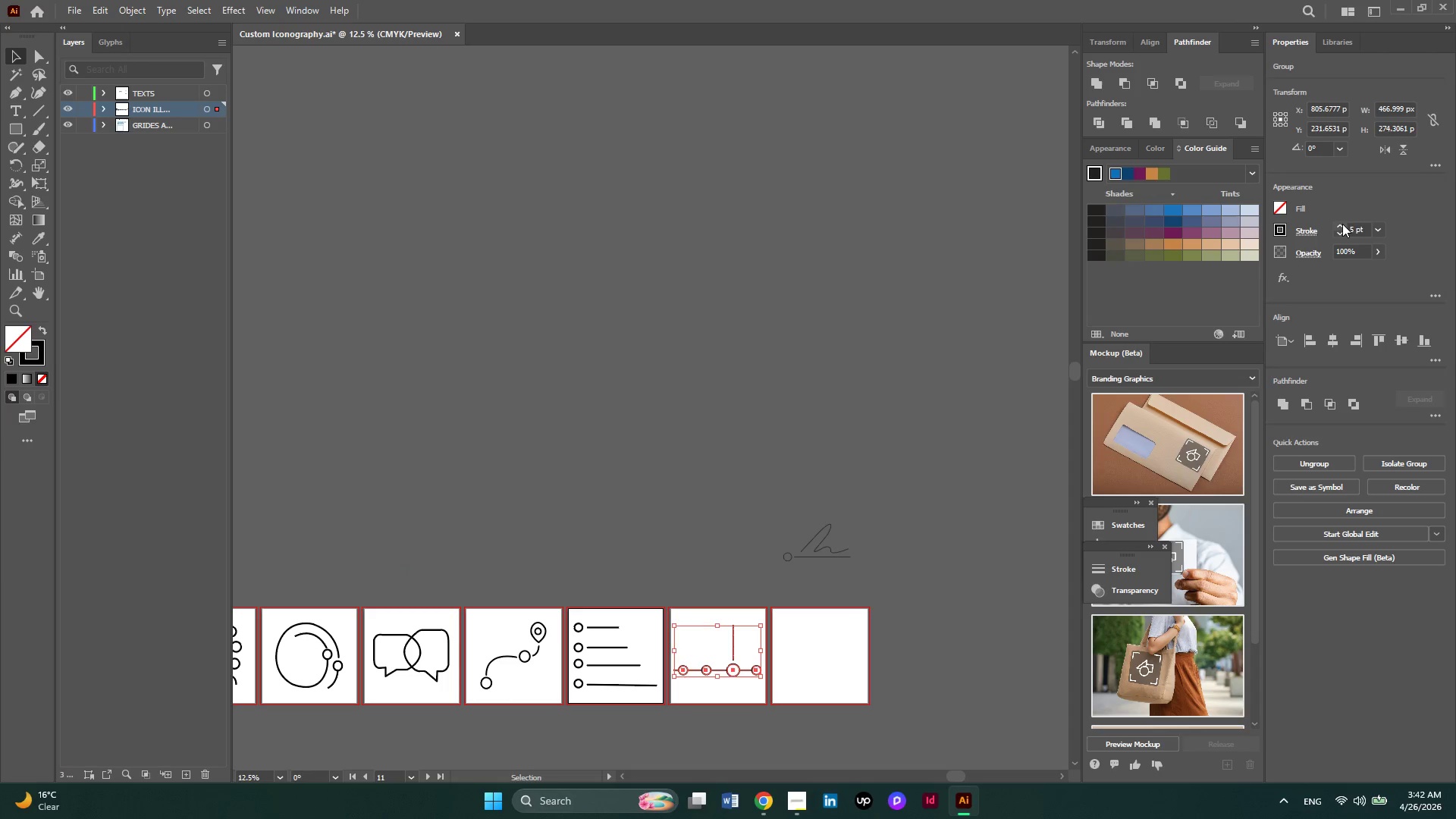 
left_click([1342, 224])
 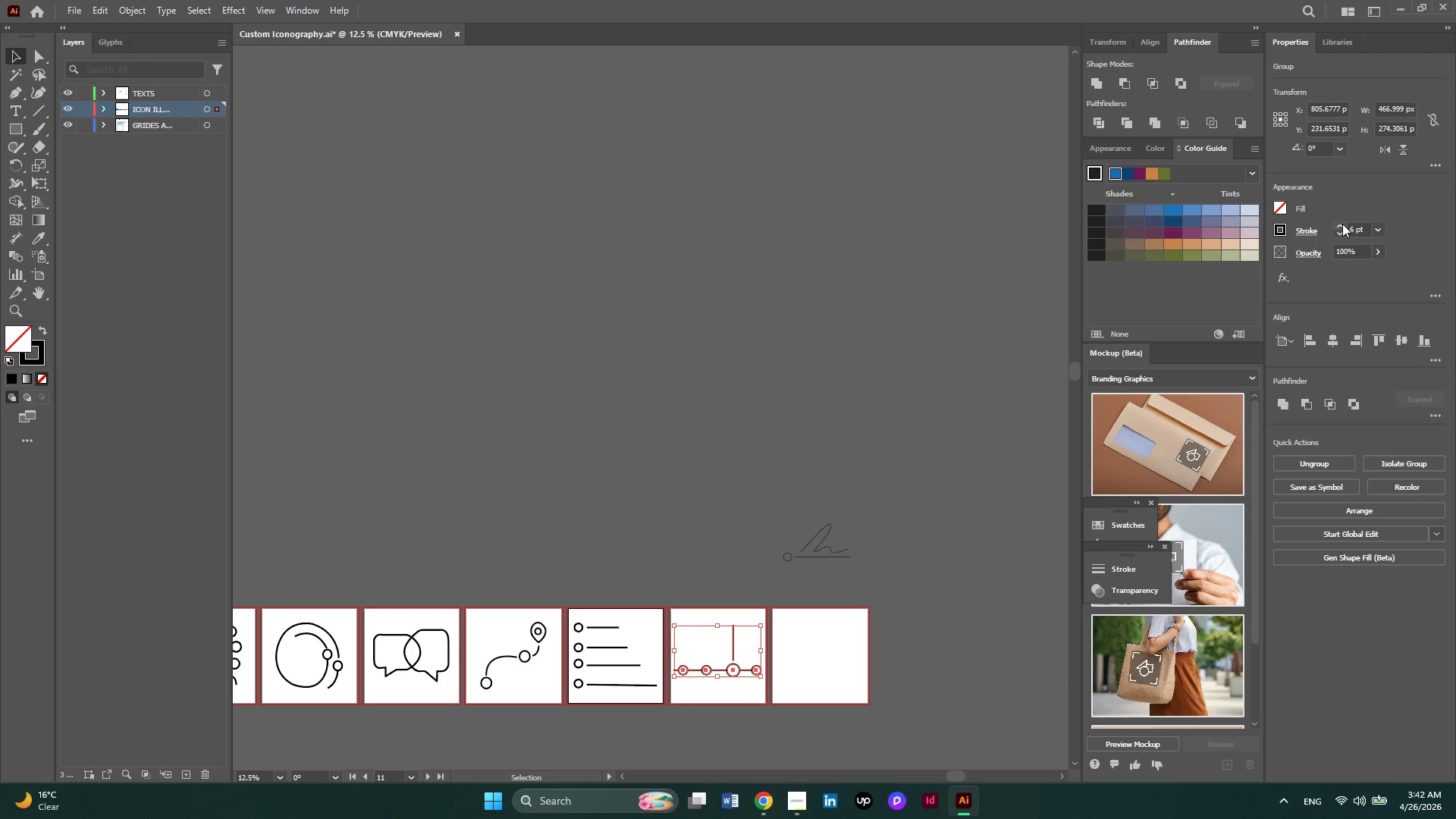 
left_click([1342, 224])
 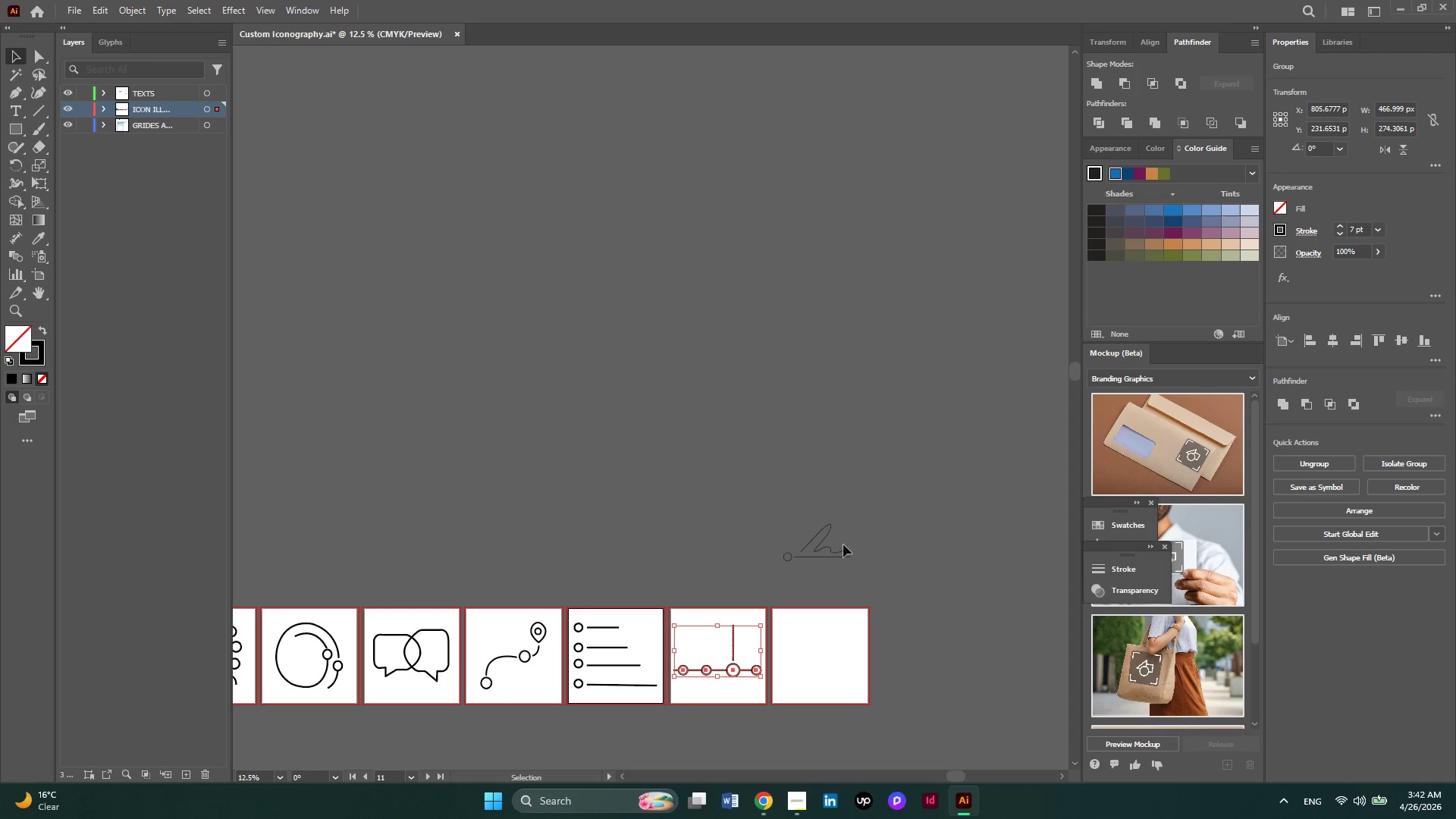 
left_click([824, 547])
 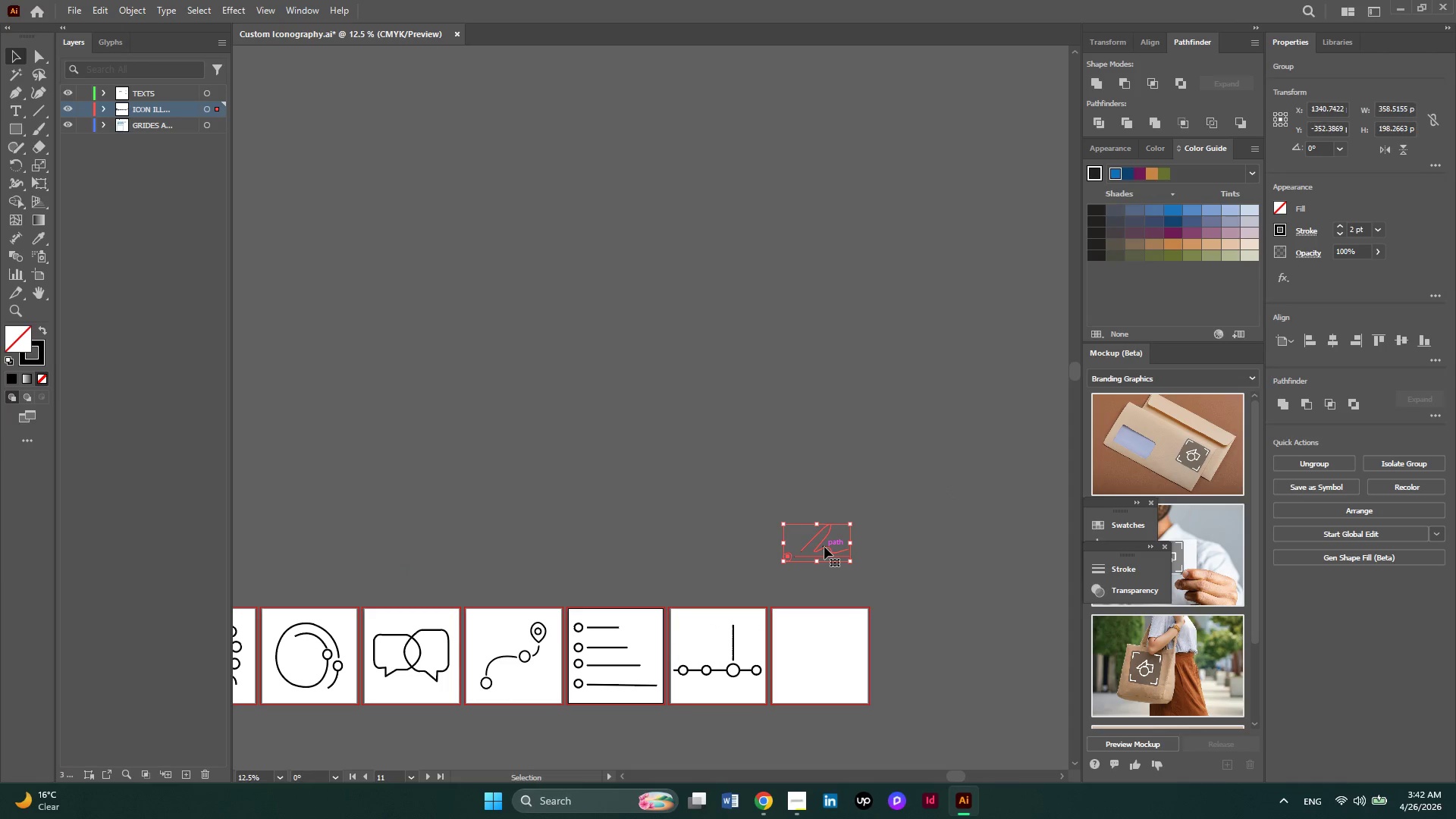 
left_click_drag(start_coordinate=[824, 547], to_coordinate=[825, 655])
 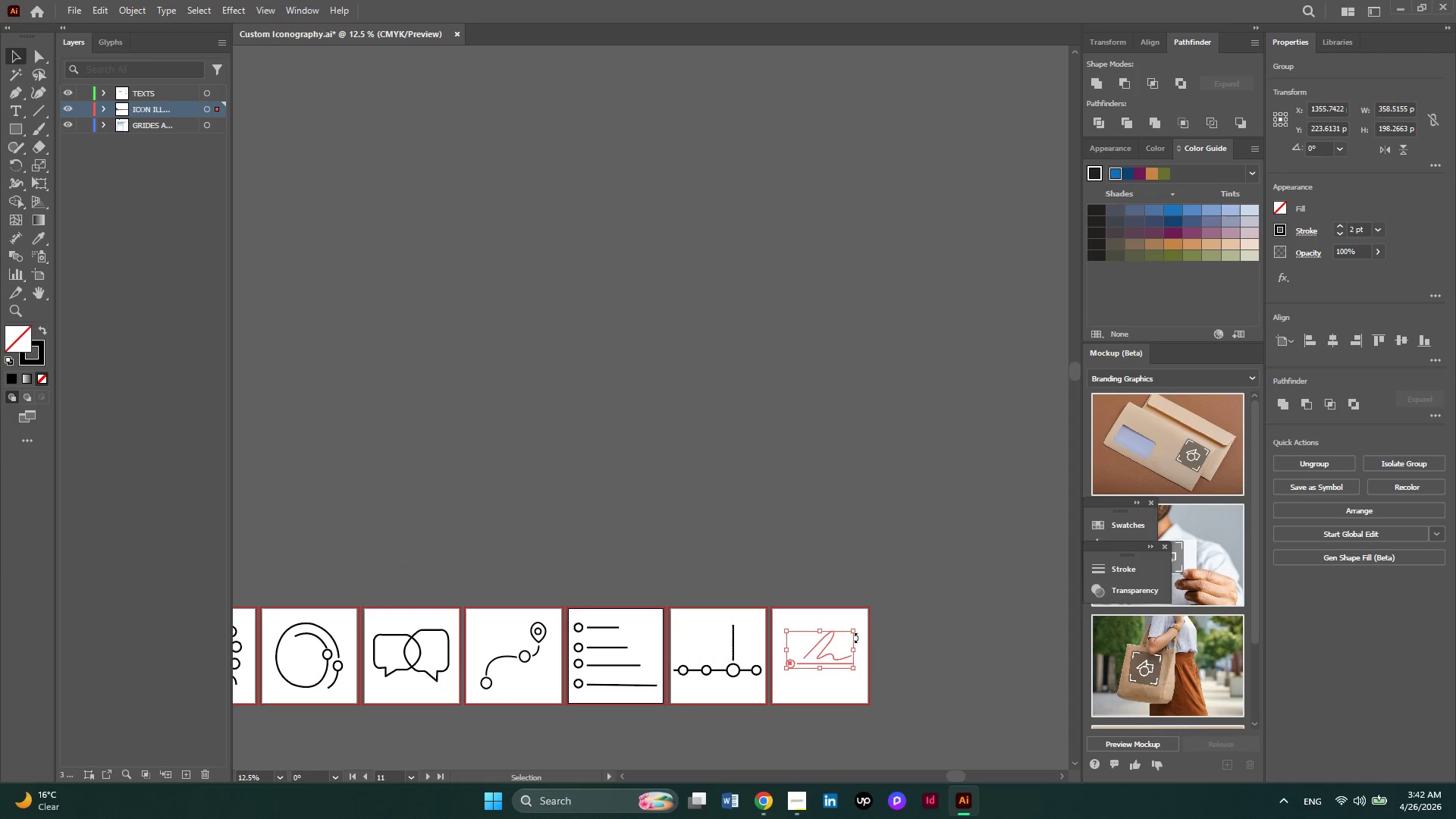 
hold_key(key=ShiftLeft, duration=1.38)
left_click_drag(start_coordinate=[855, 632], to_coordinate=[873, 600])
 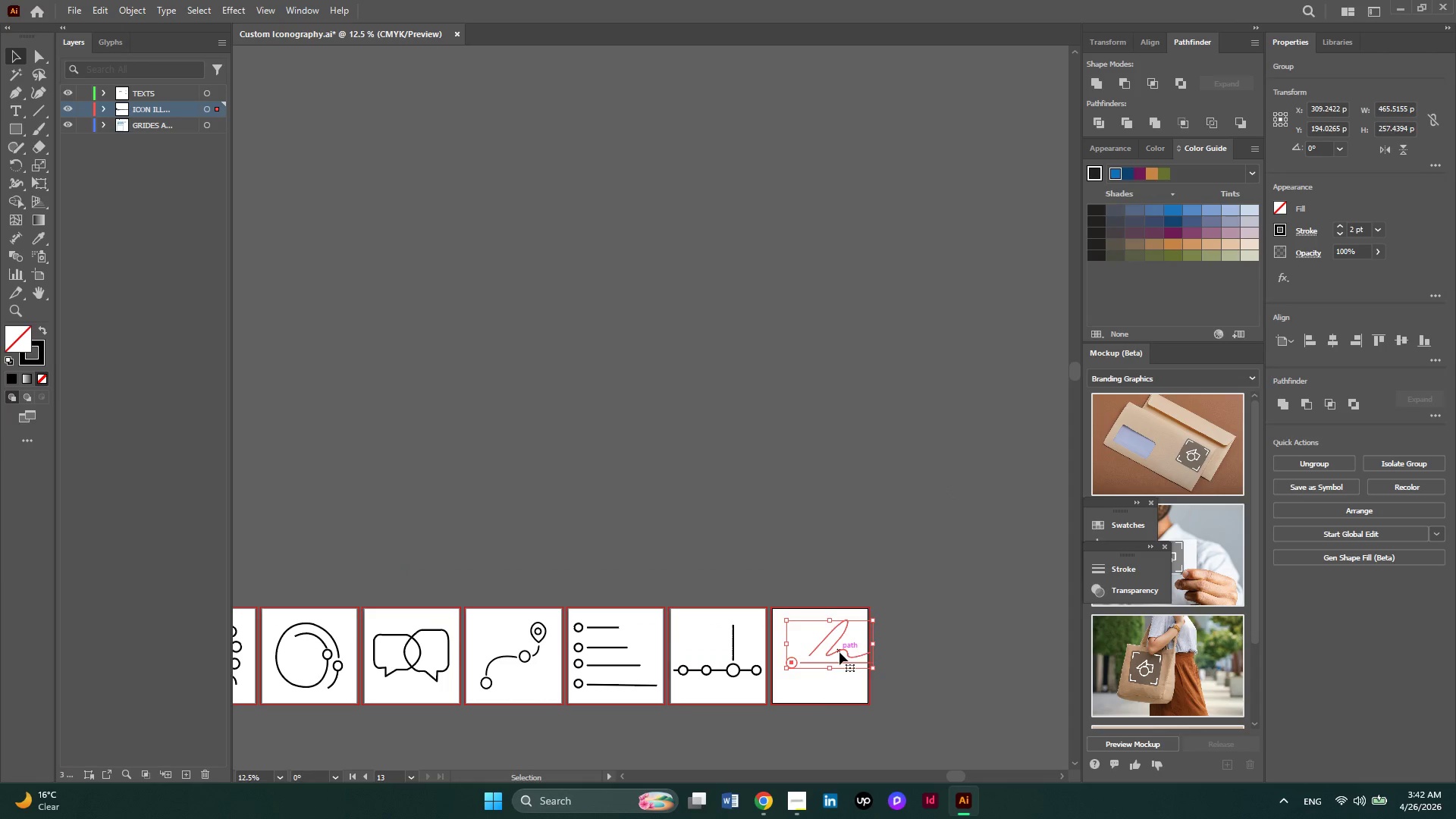 
left_click_drag(start_coordinate=[839, 652], to_coordinate=[827, 653])
 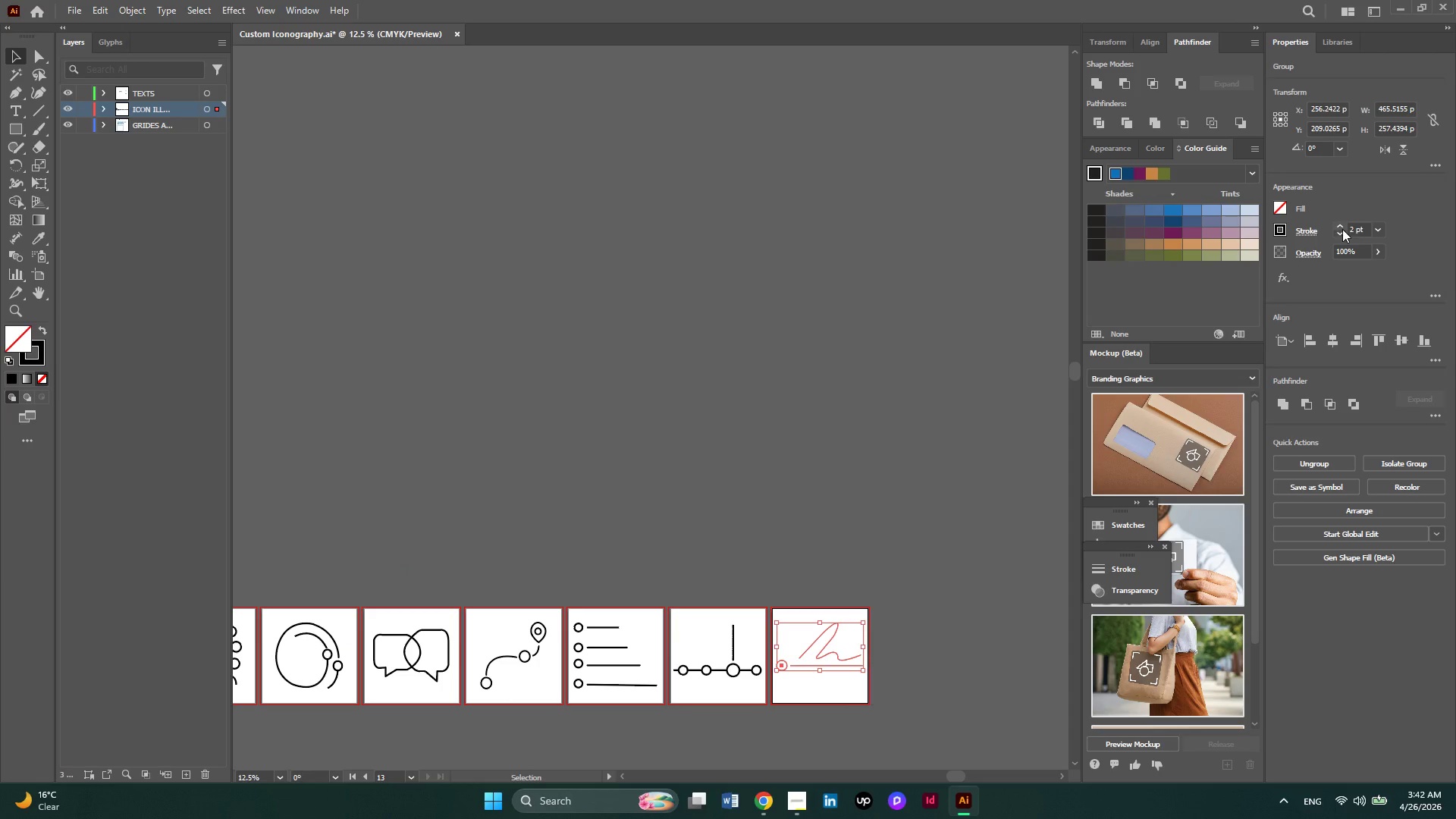 
left_click([1342, 229])
 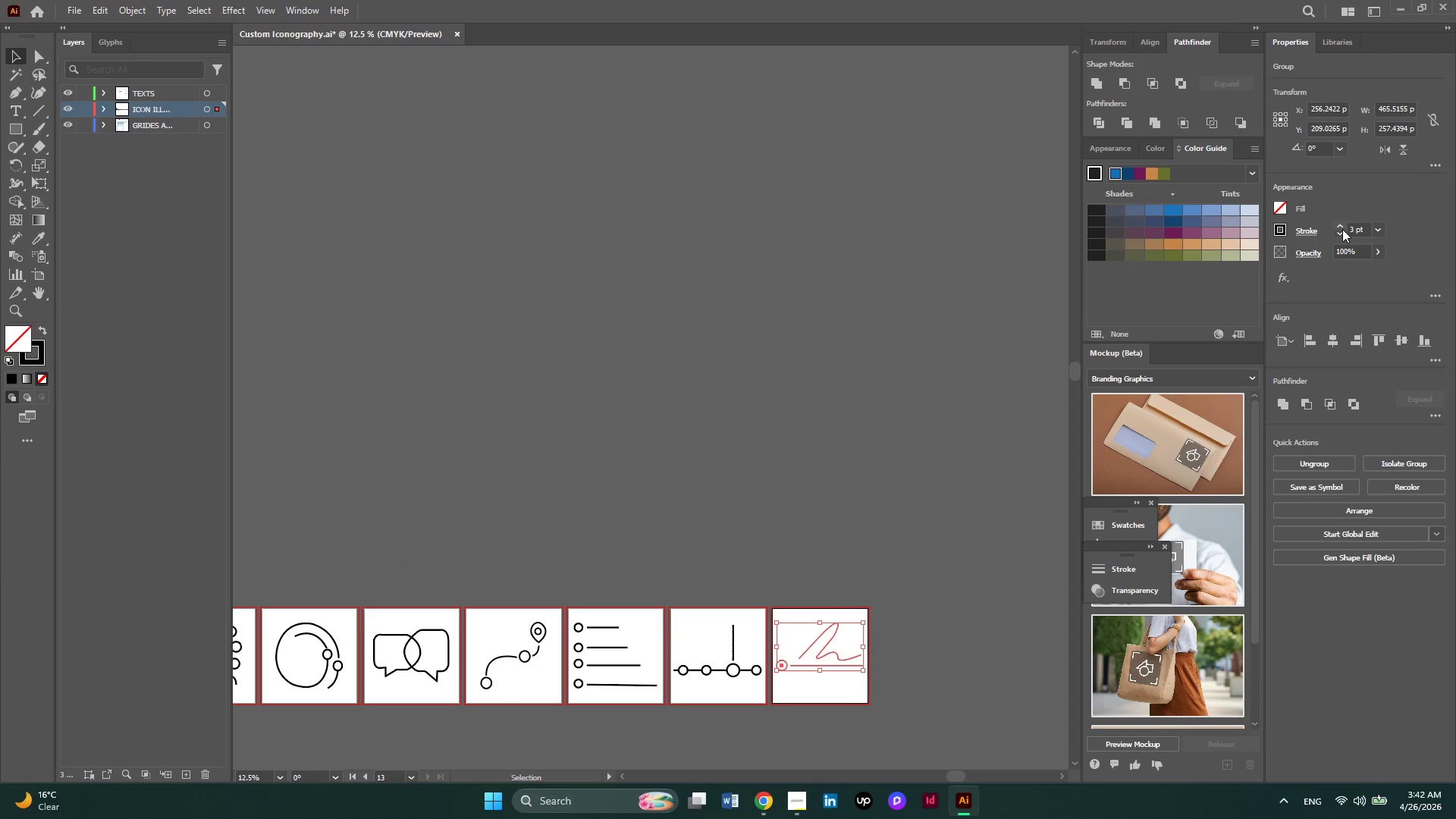 
left_click([1342, 229])
 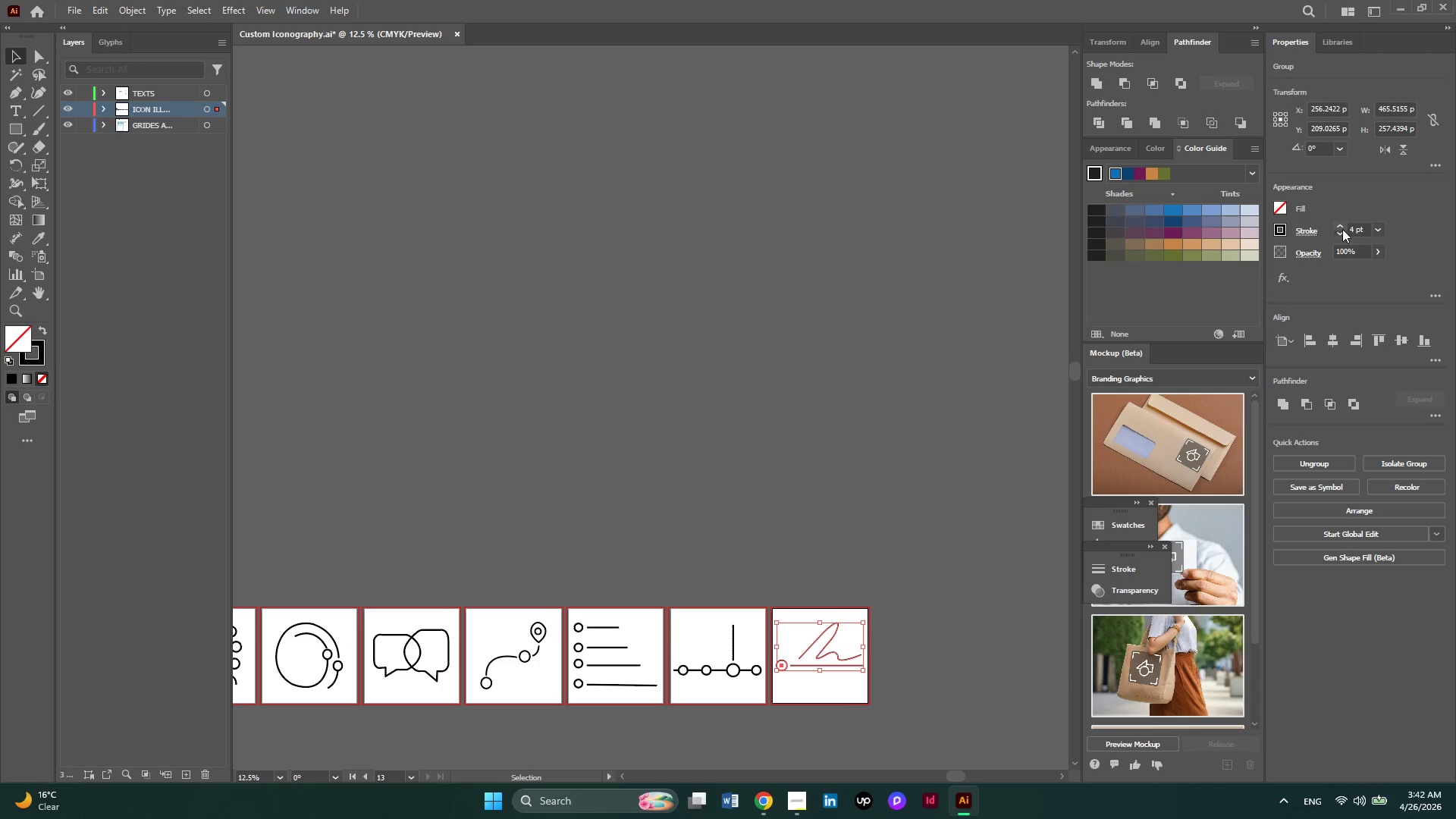 
double_click([1342, 229])
 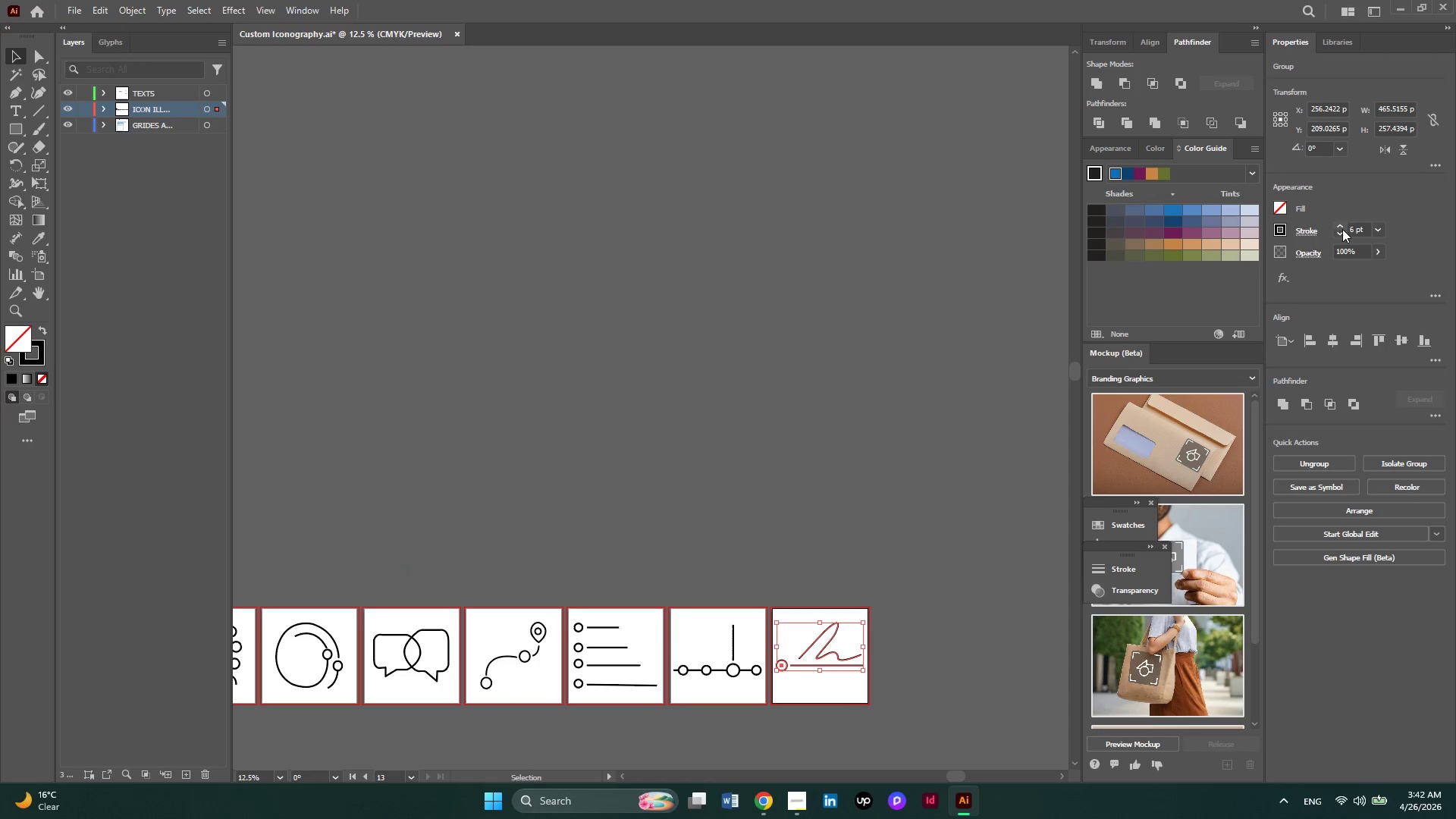 
left_click([1342, 229])
 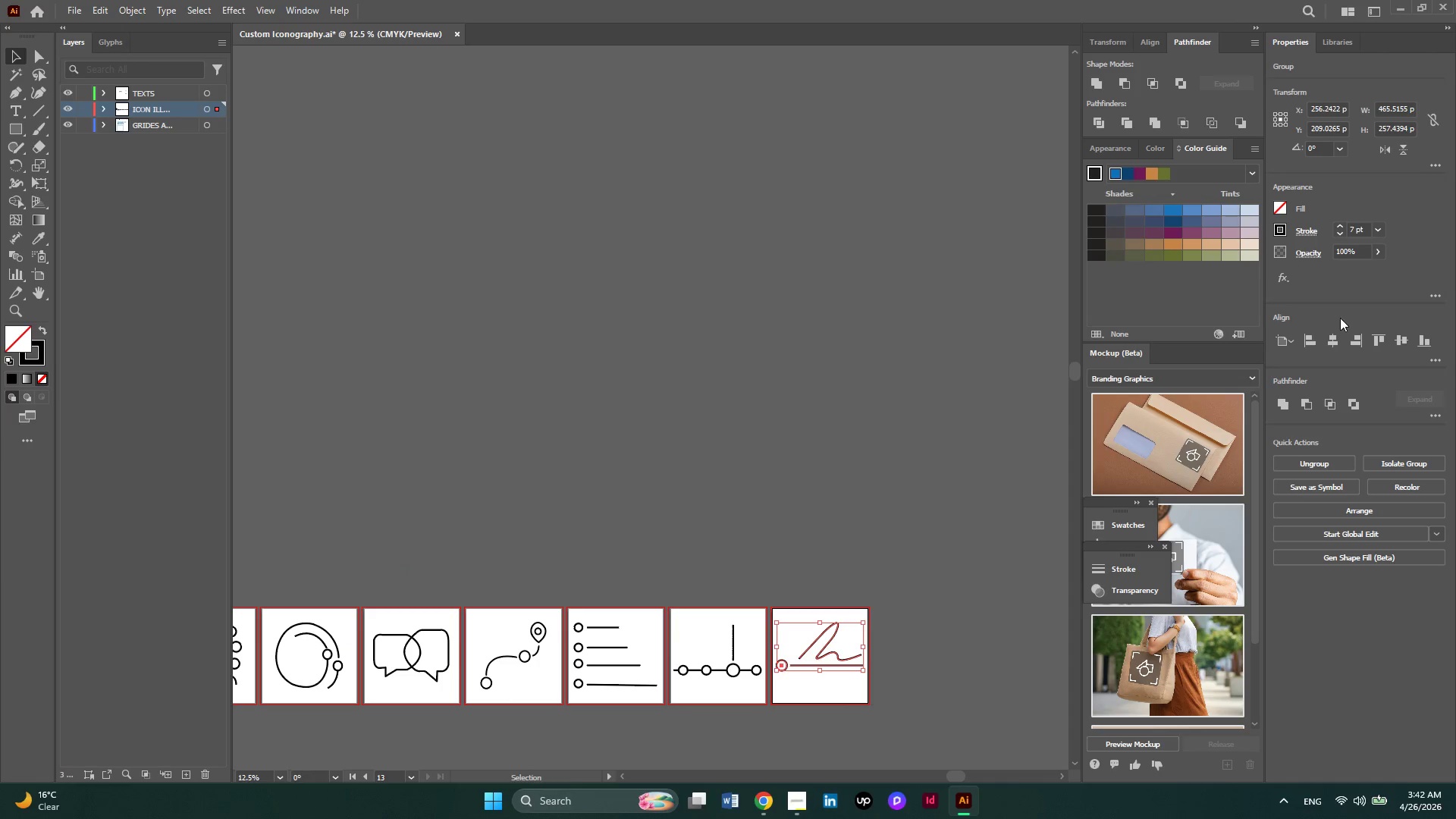 
left_click([1338, 336])
 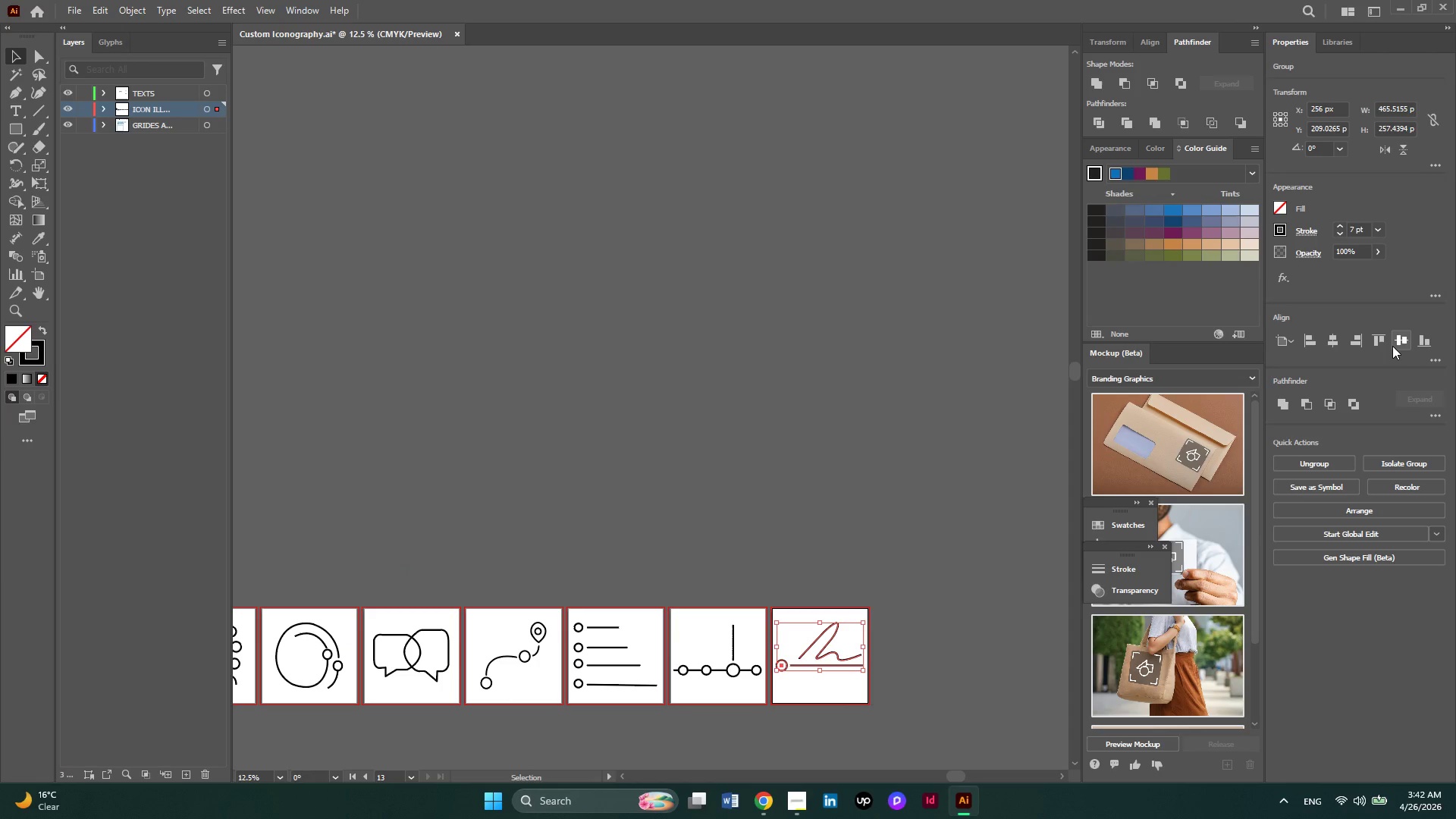 
left_click([1392, 346])
 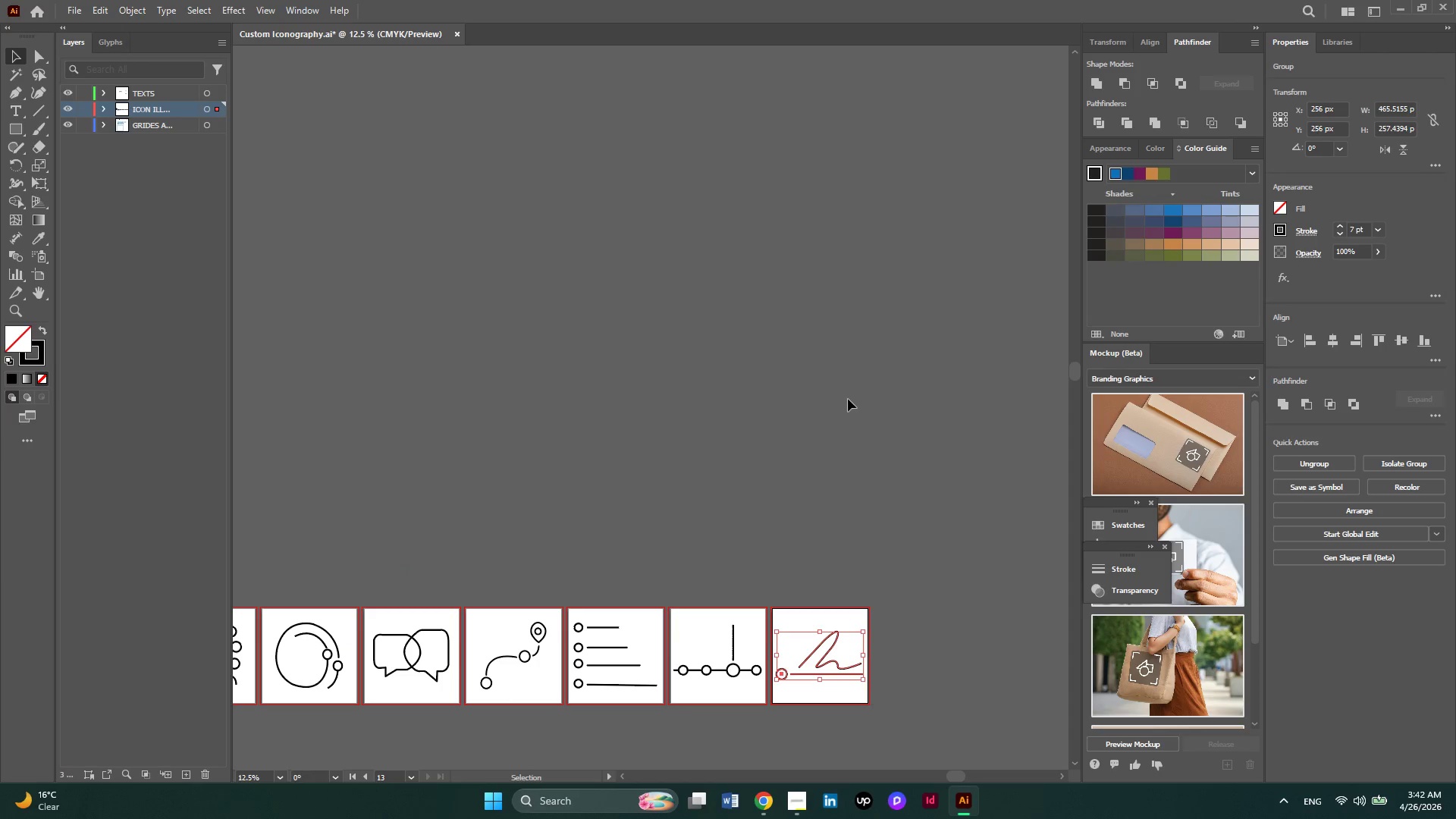 
left_click([848, 399])
 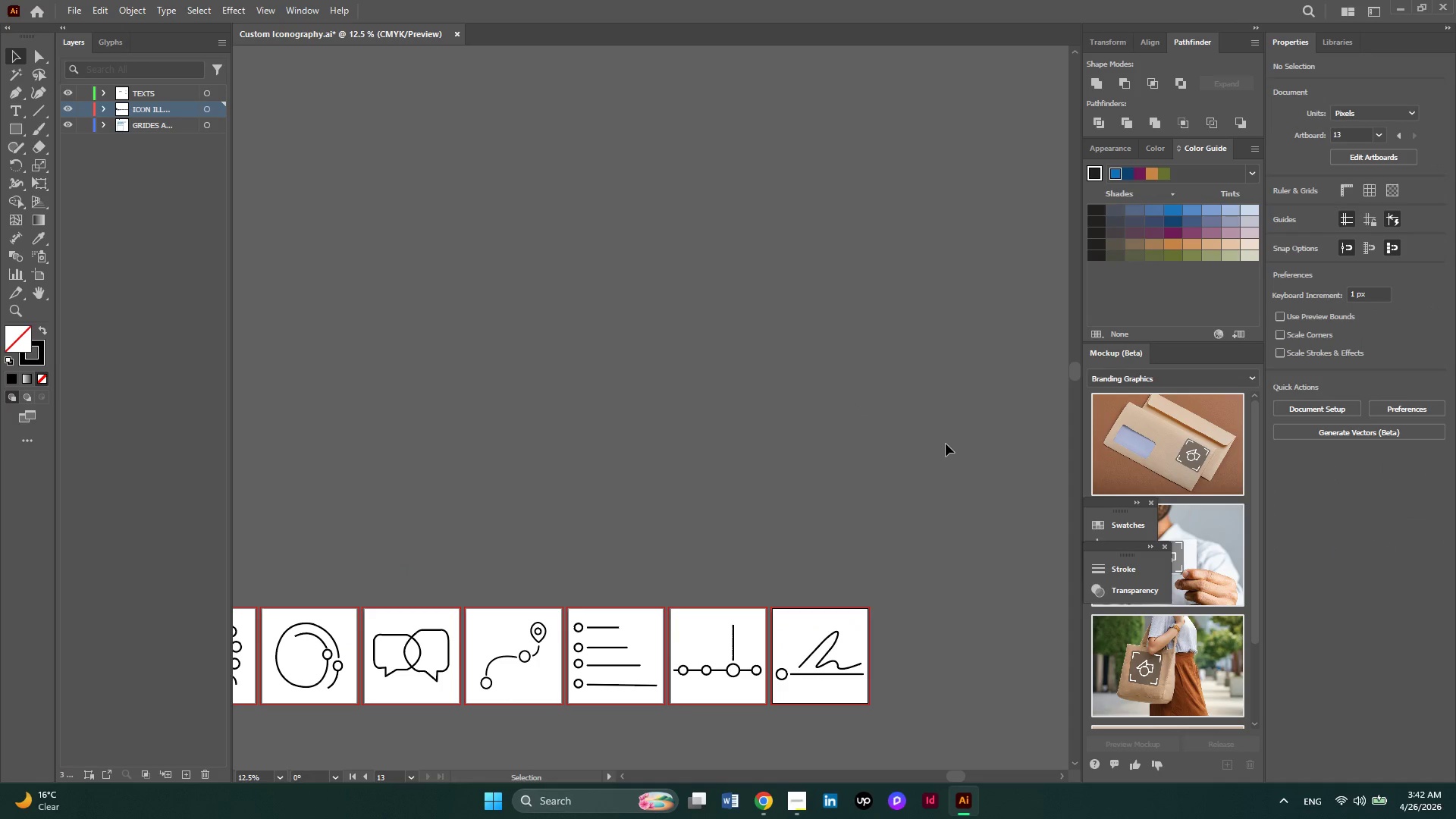 
hold_key(key=AltLeft, duration=0.33)
scroll: coordinate [946, 444], scroll_direction: down, amount: 2.0
 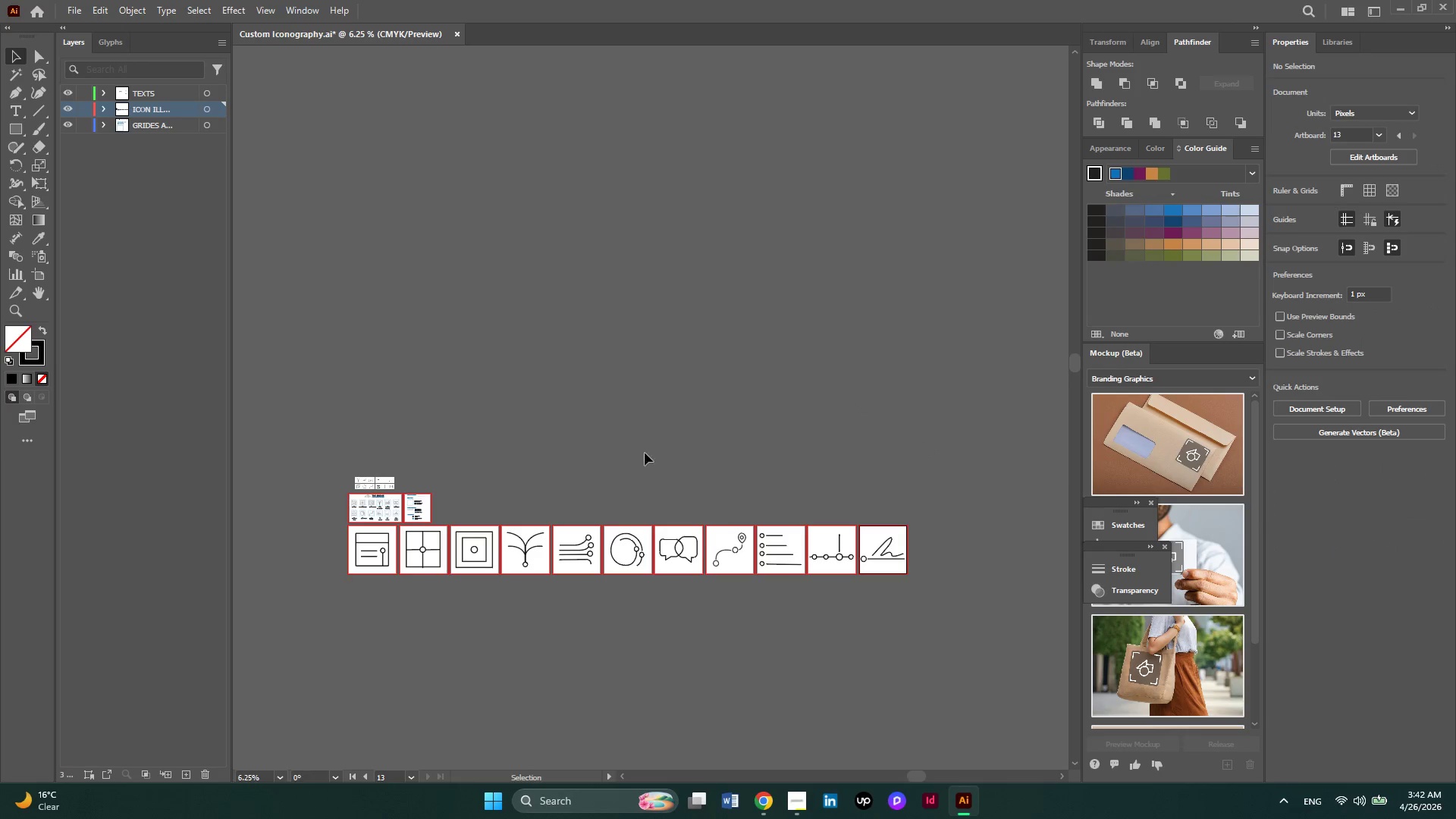 
hold_key(key=AltLeft, duration=0.39)
scroll: coordinate [456, 446], scroll_direction: none, amount: 0.0
 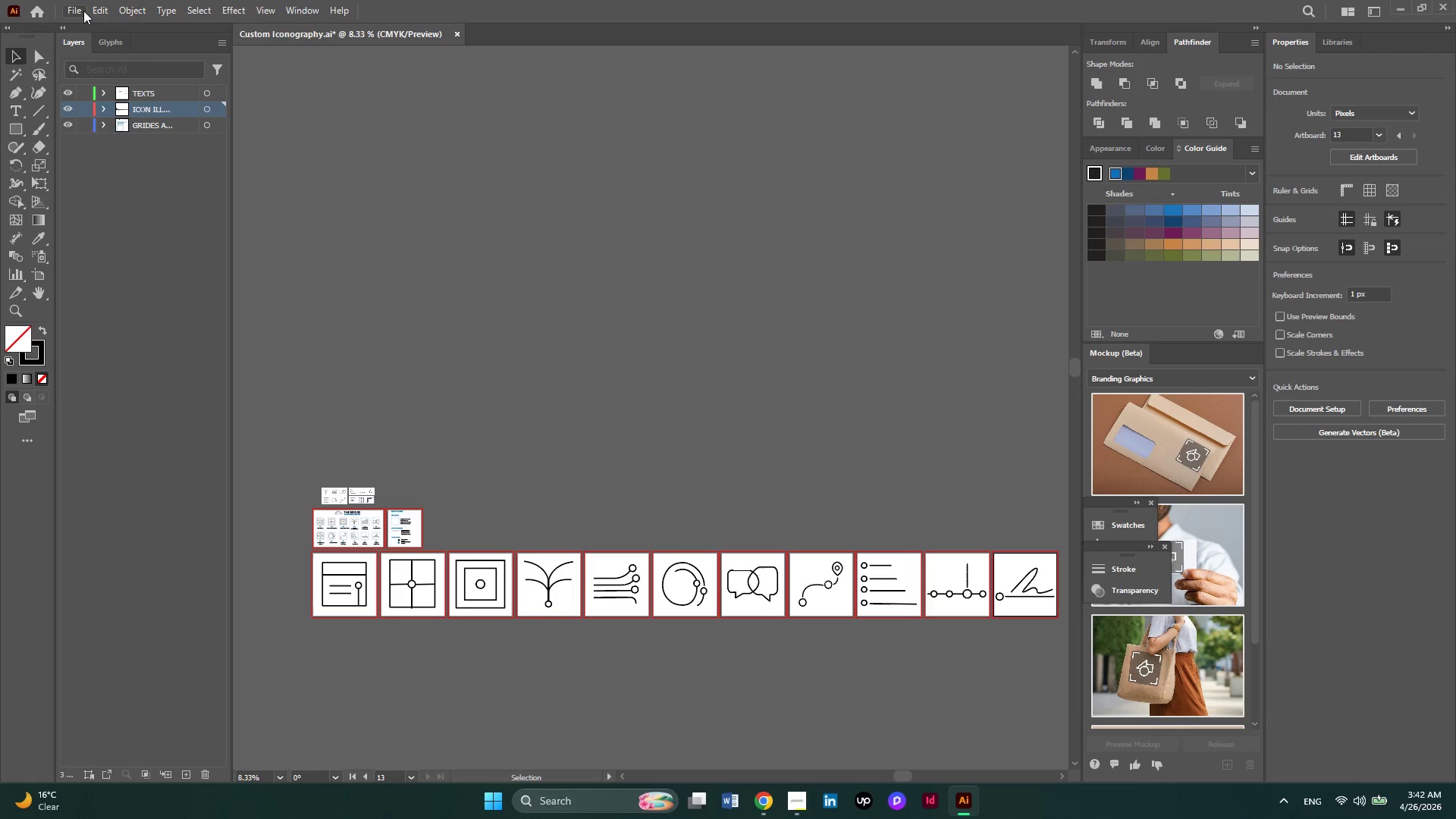 
left_click([72, 9])
 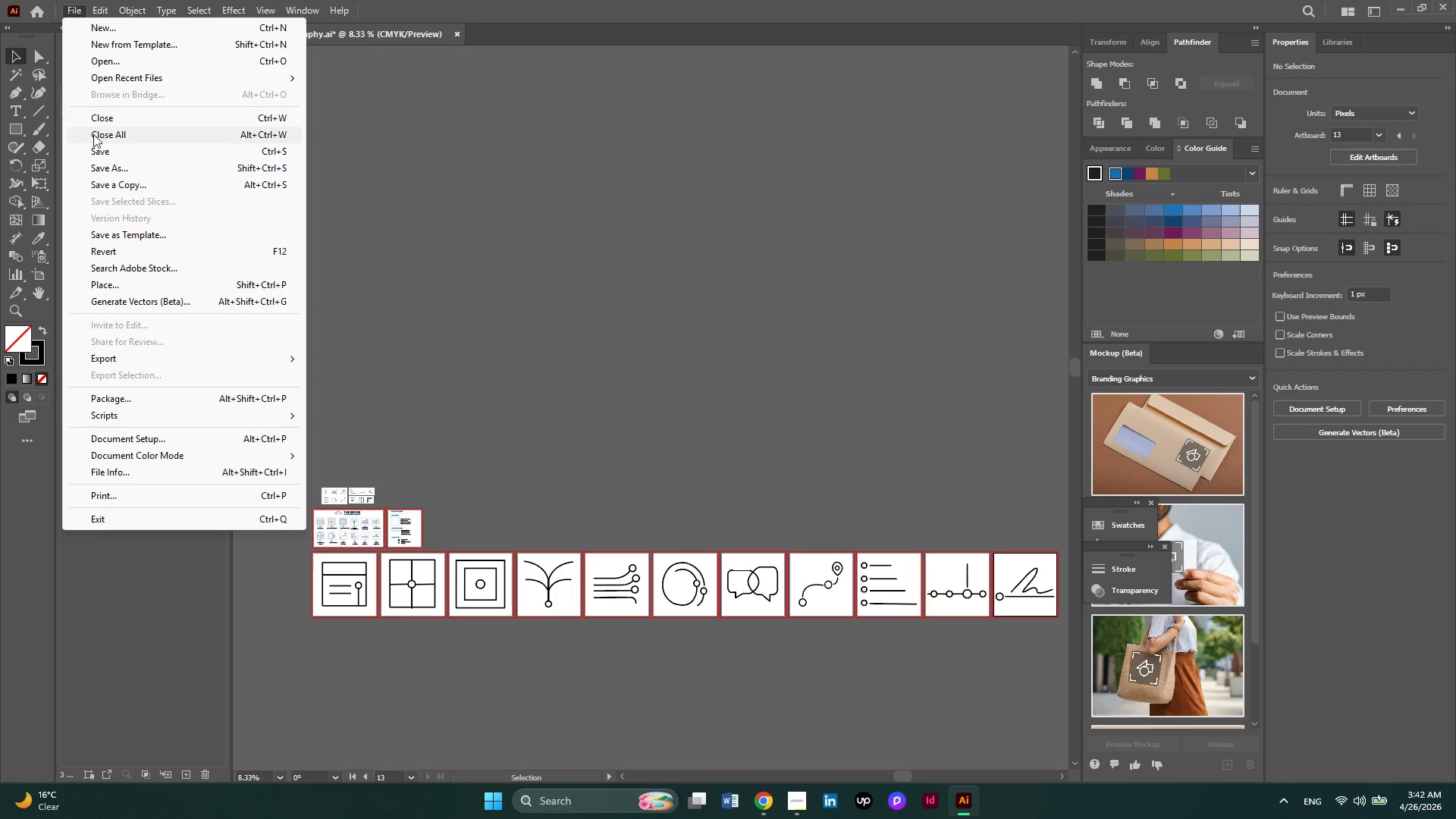 
left_click([99, 151])
 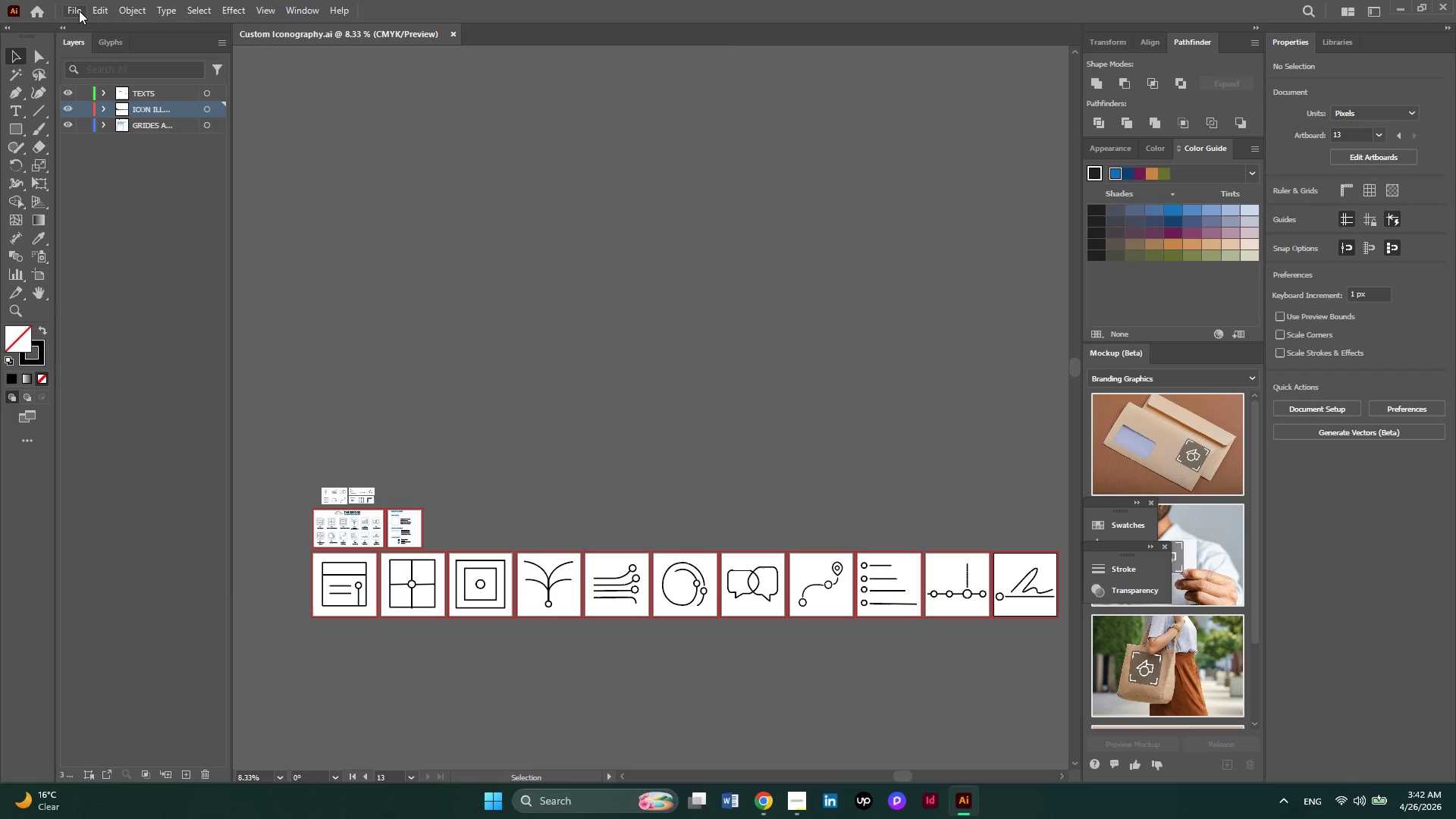 
left_click([79, 11])
 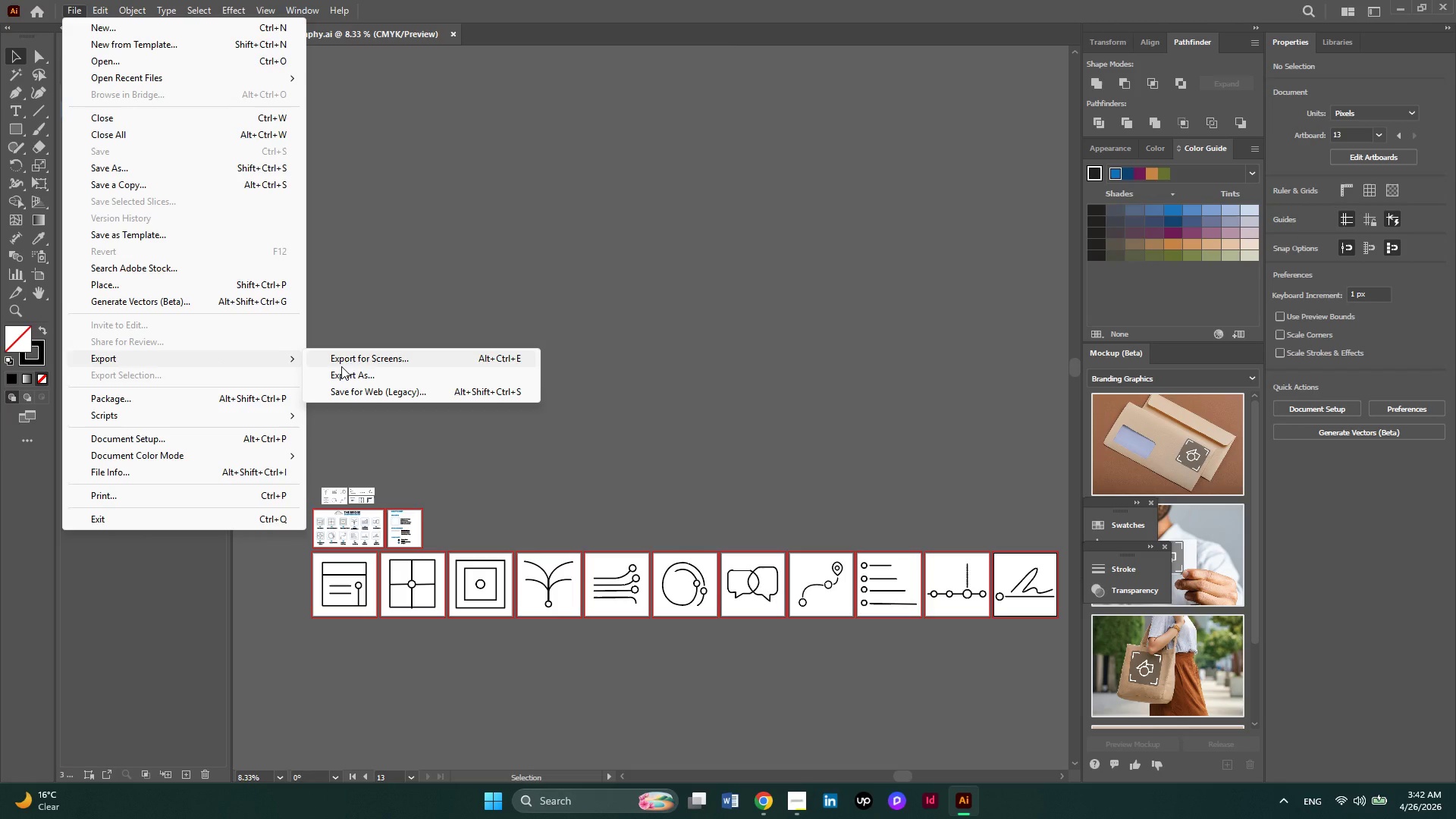 
left_click([344, 376])
 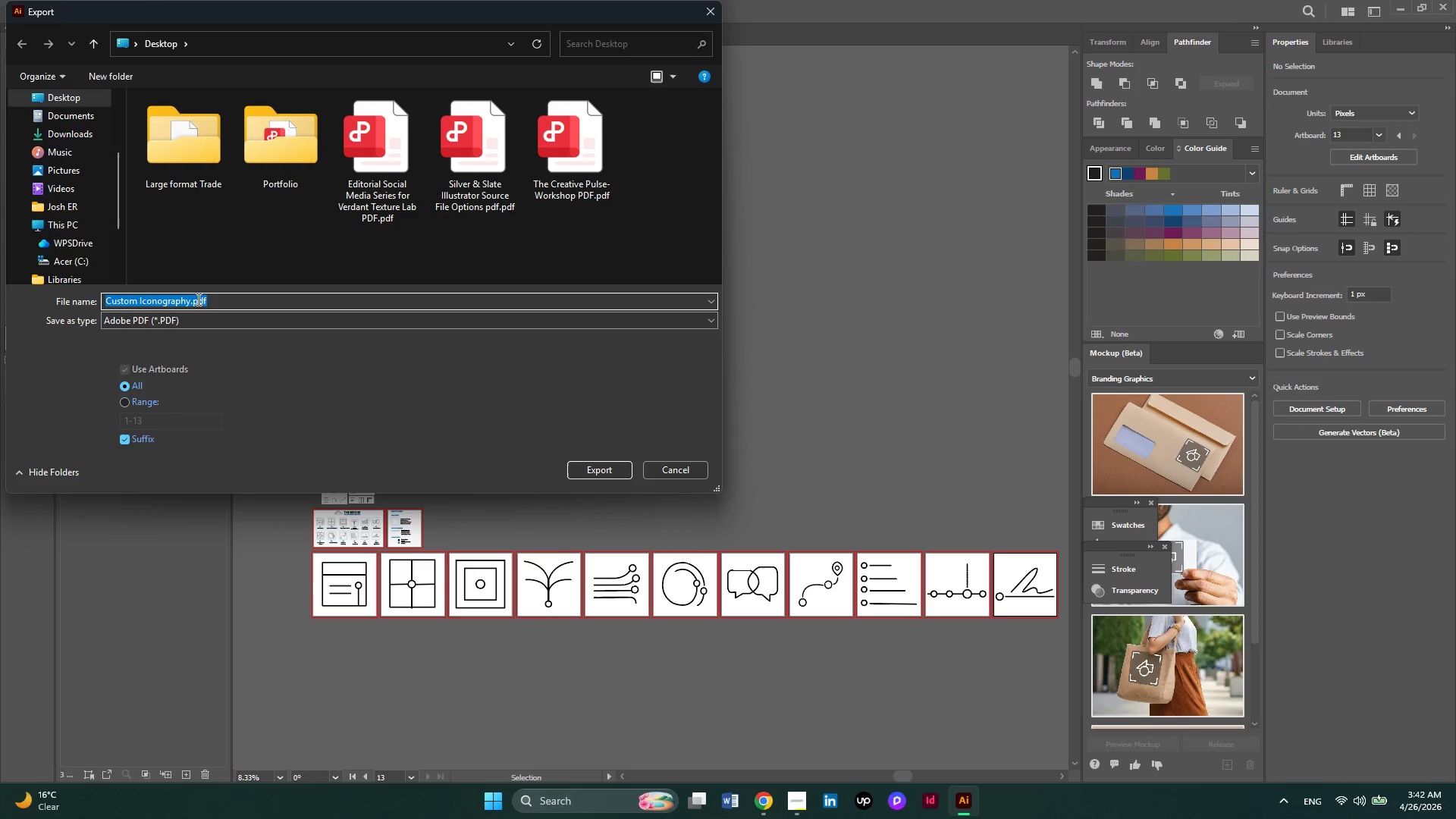 
left_click([190, 301])
 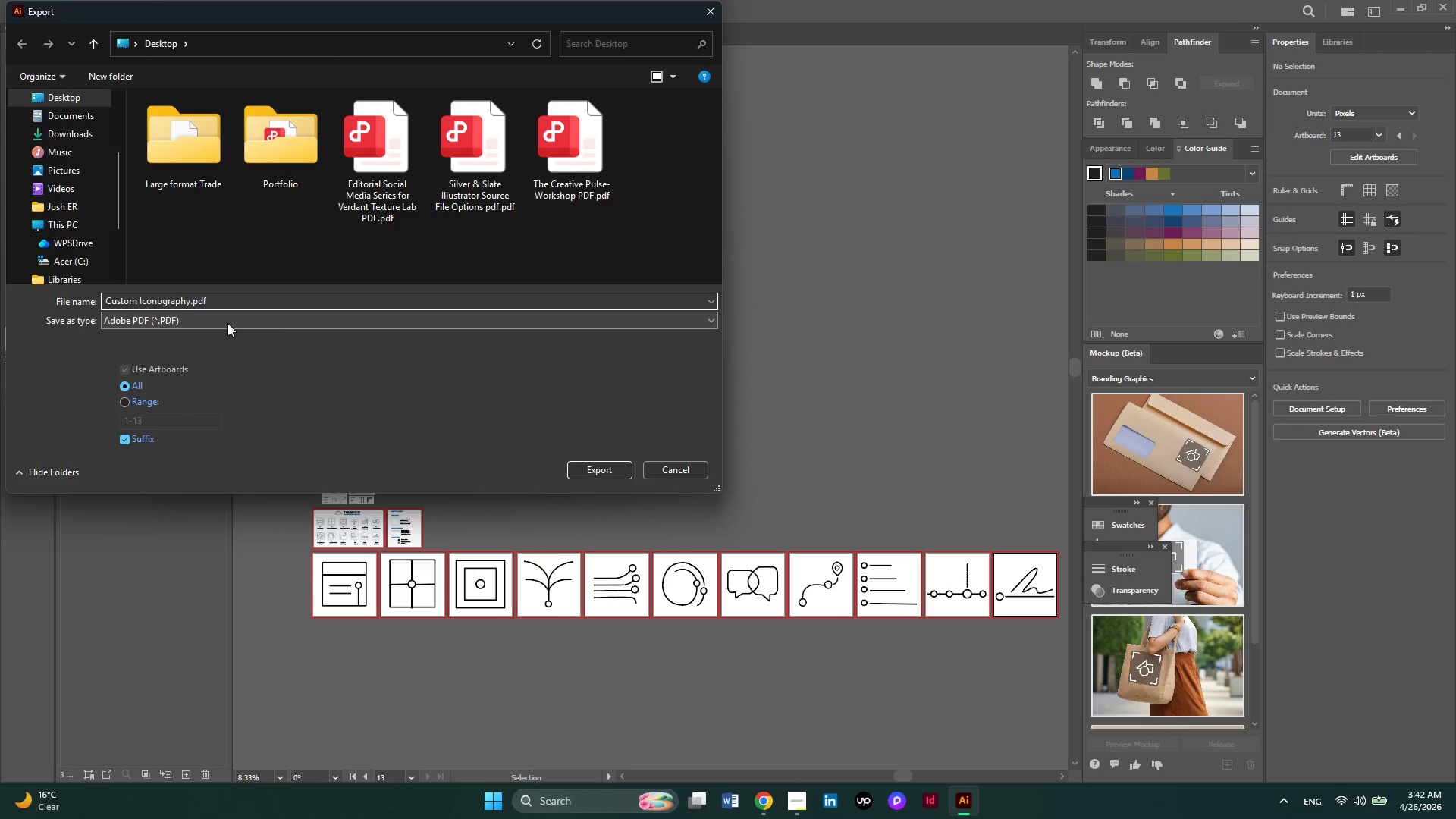 
type( Png)
 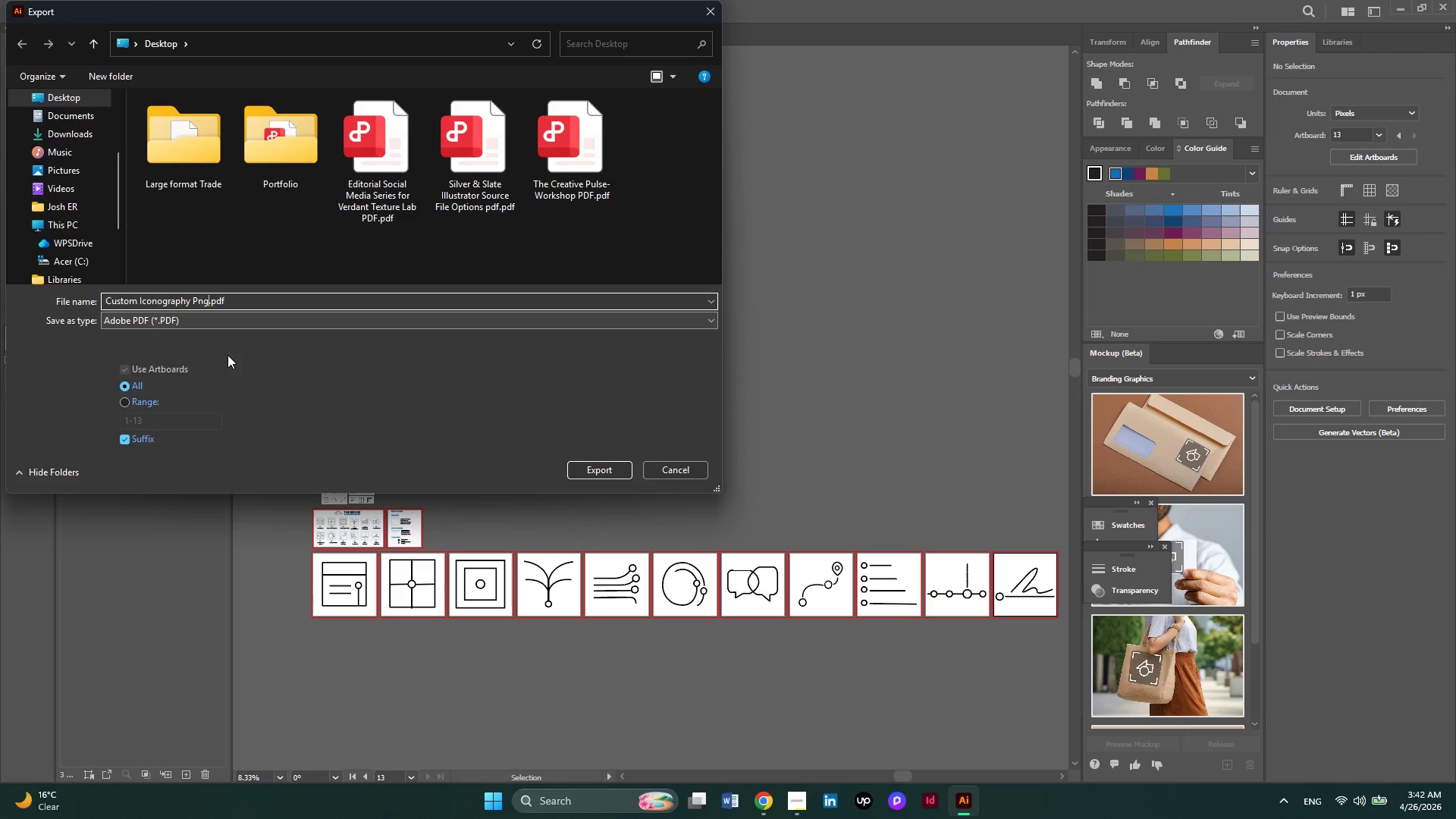 
left_click([219, 320])
 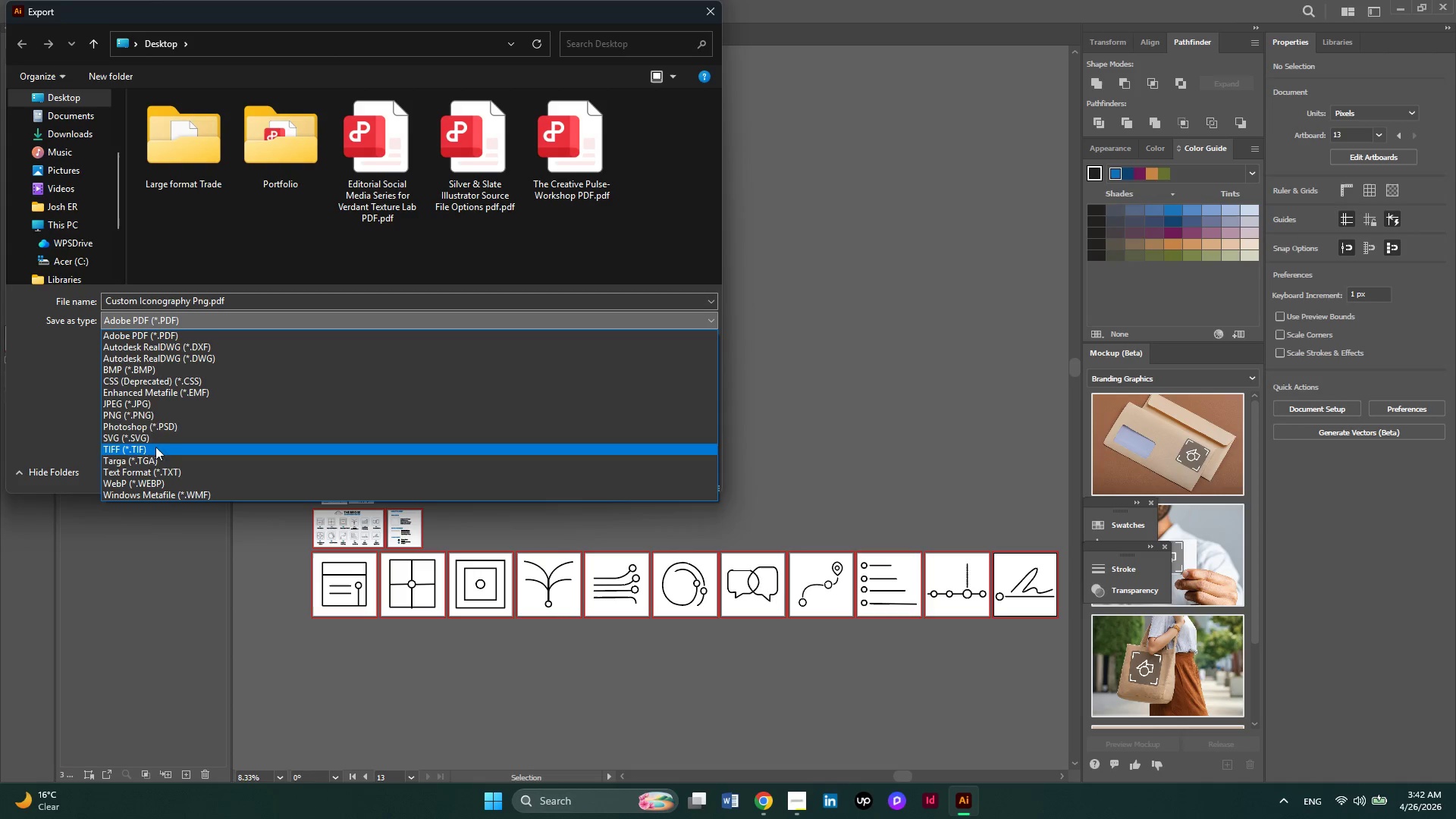 
left_click([140, 411])
 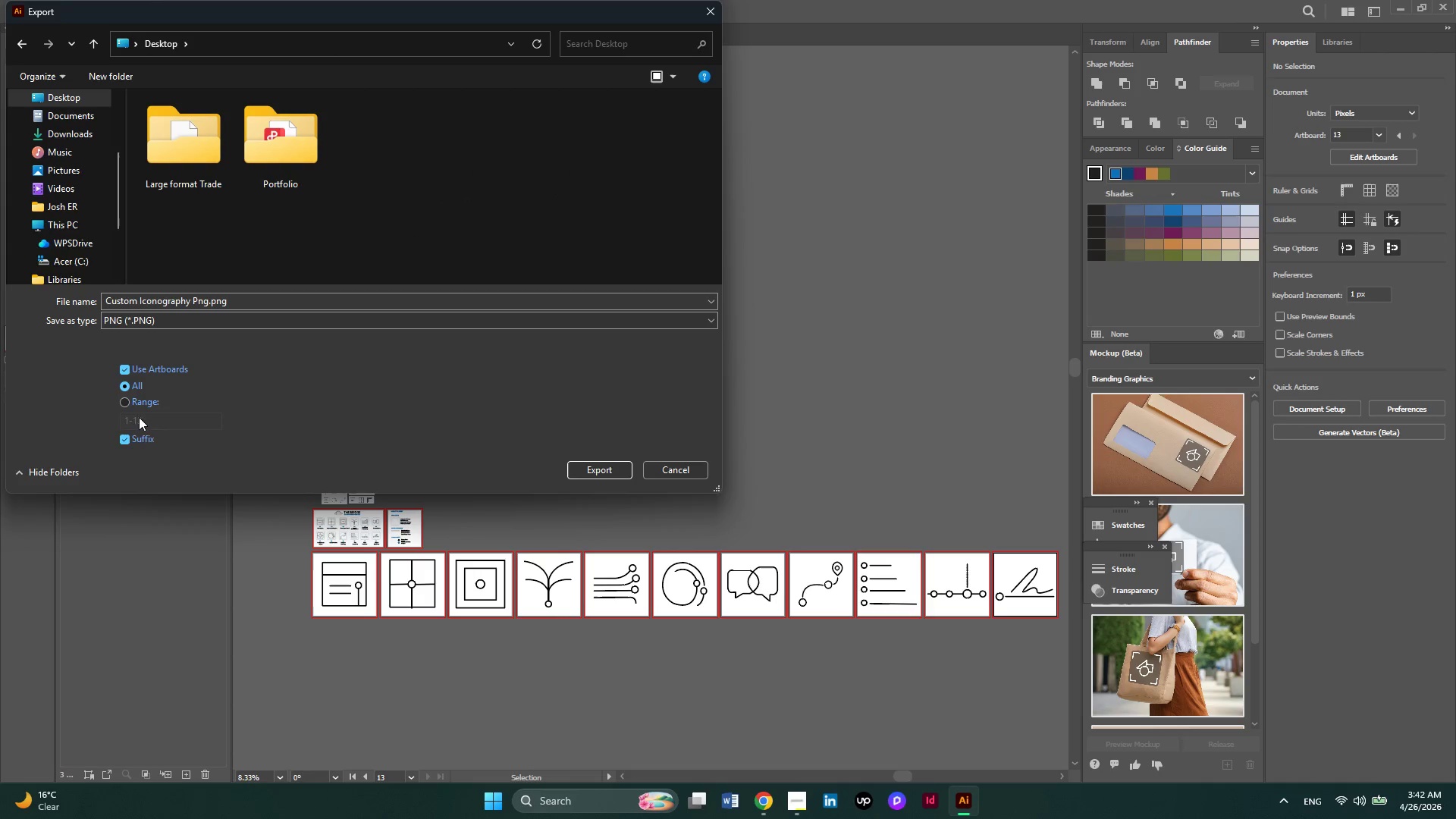 
left_click([127, 403])
 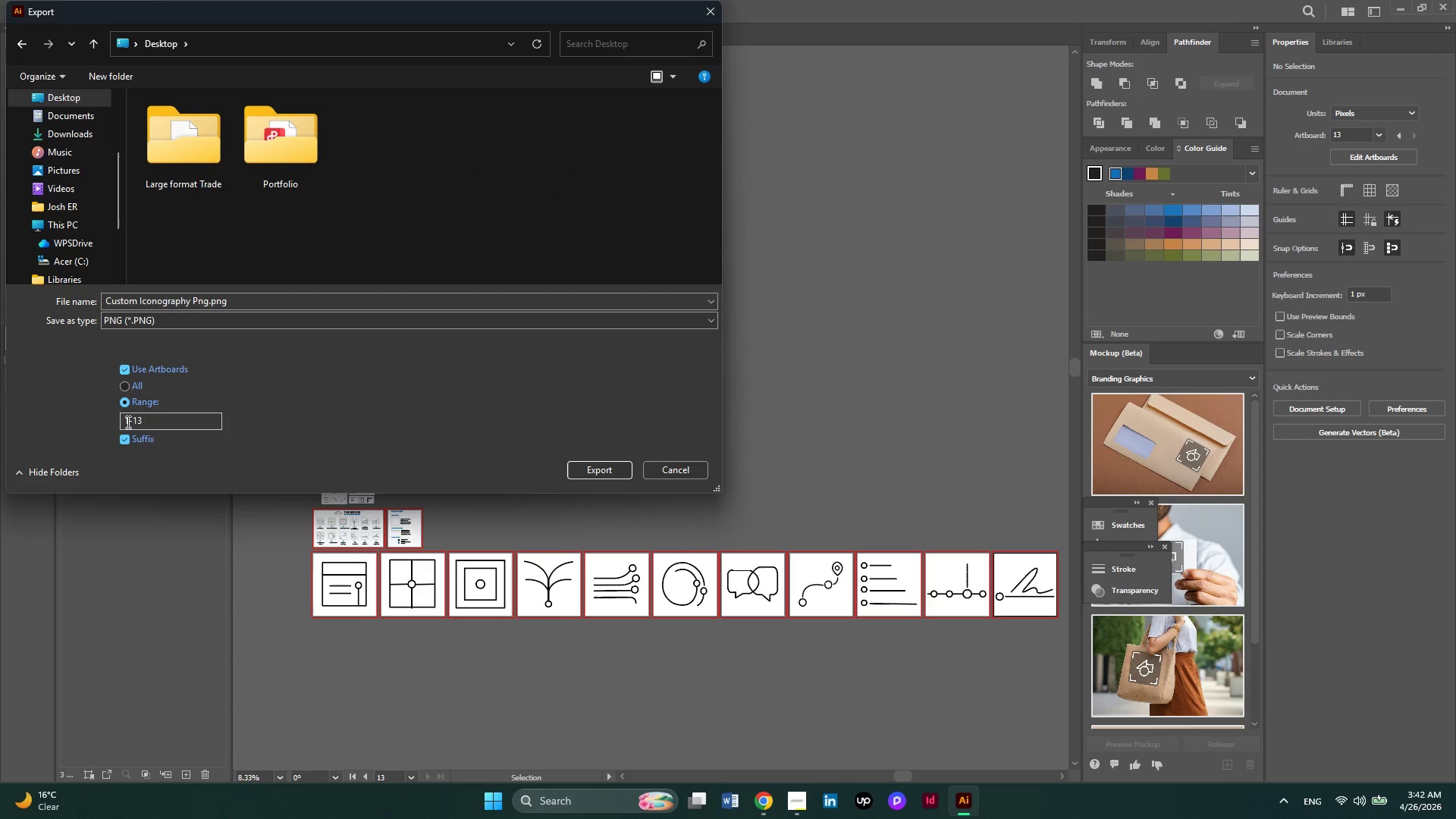 
wait(7.02)
 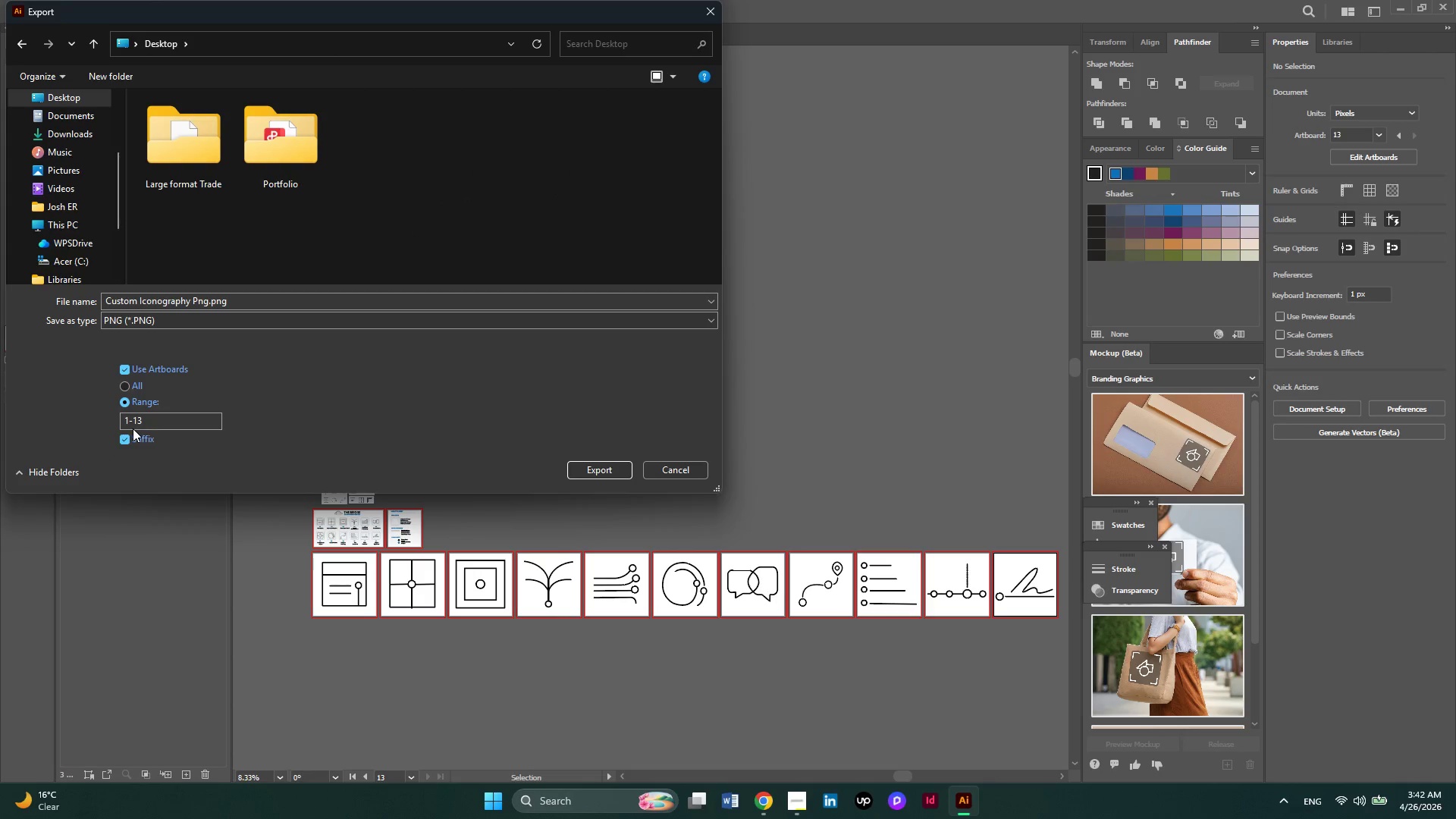 
left_click_drag(start_coordinate=[127, 421], to_coordinate=[116, 421])
 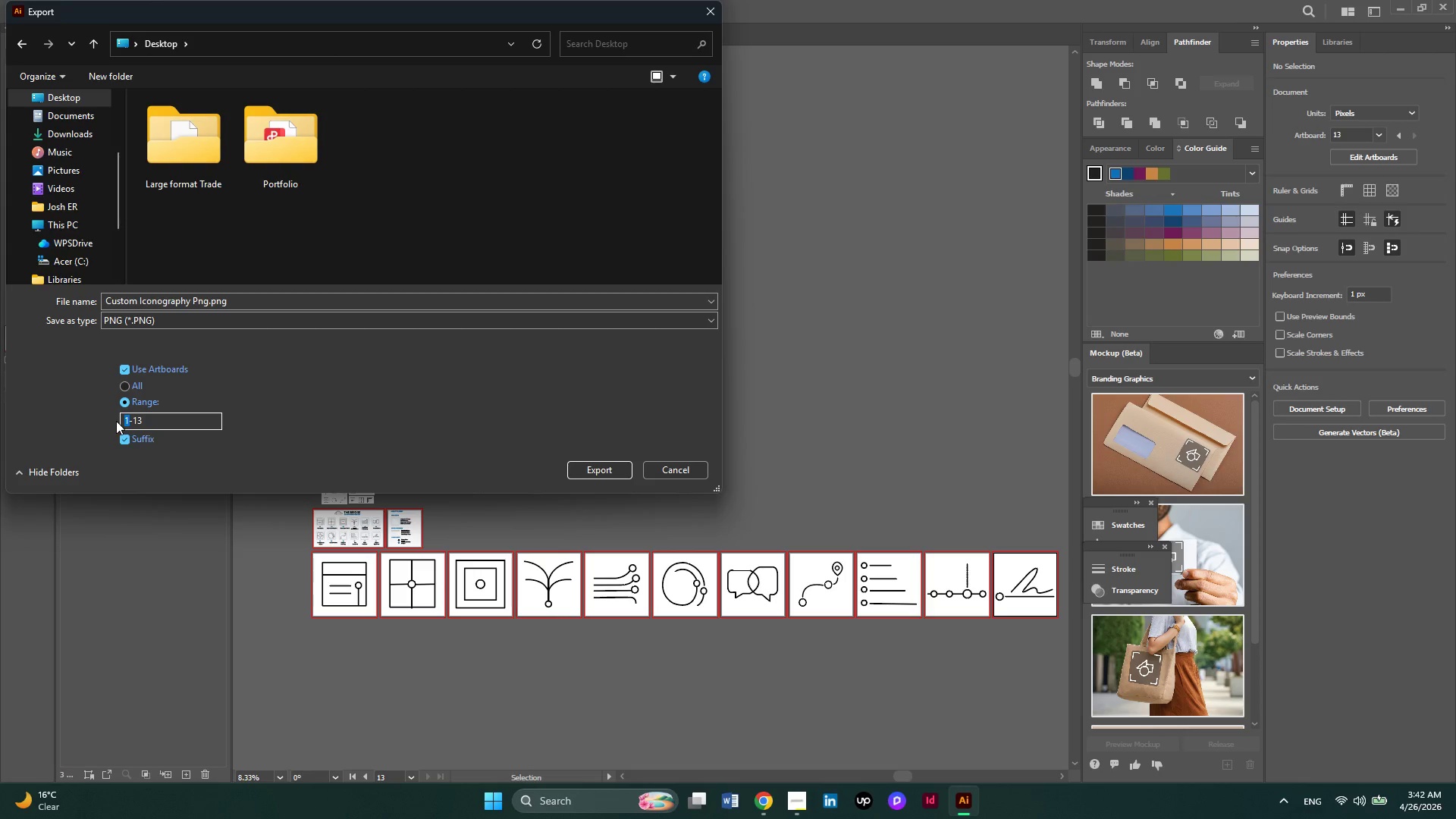 
key(Numpad3)
 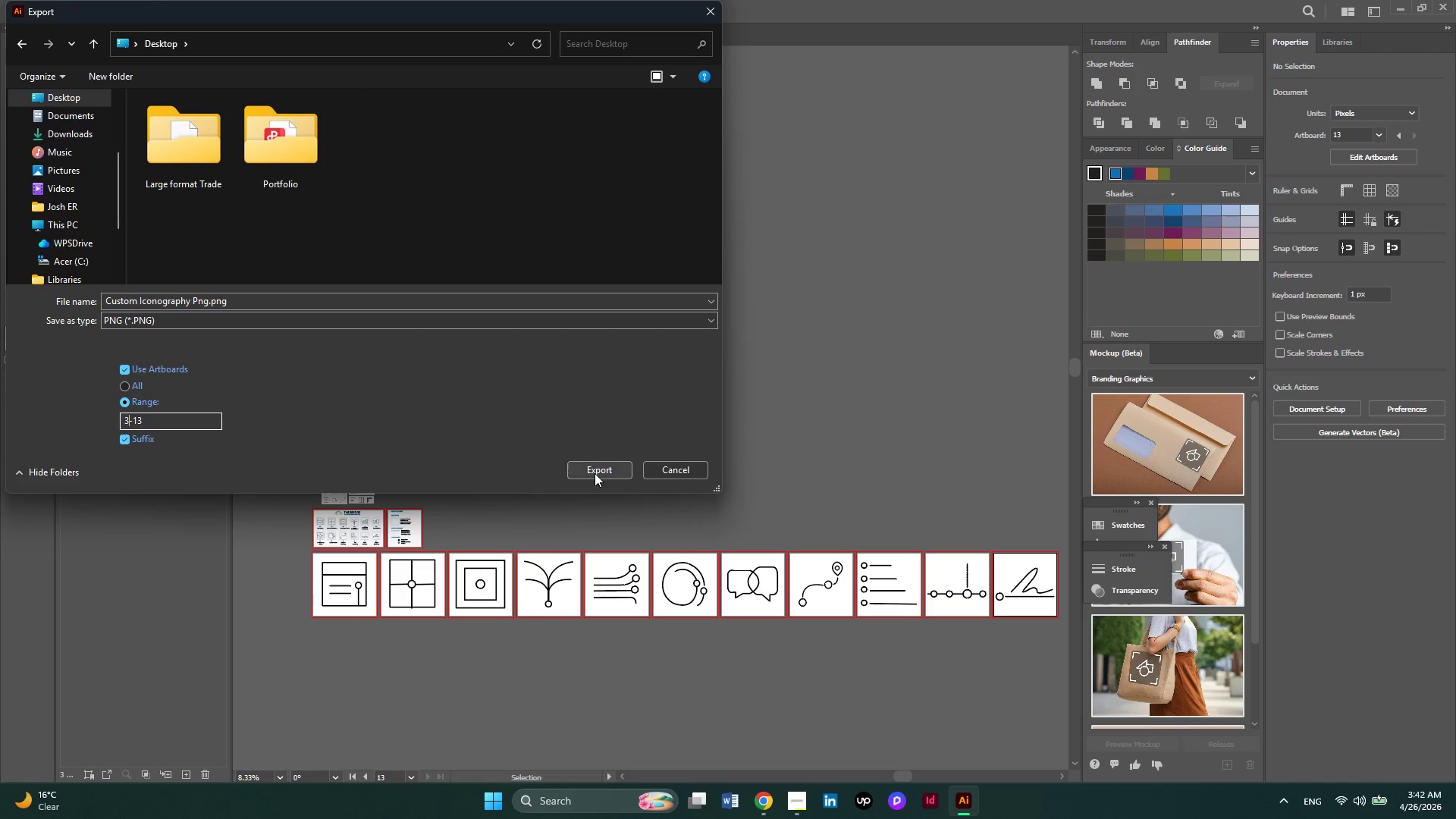 
left_click([595, 473])
 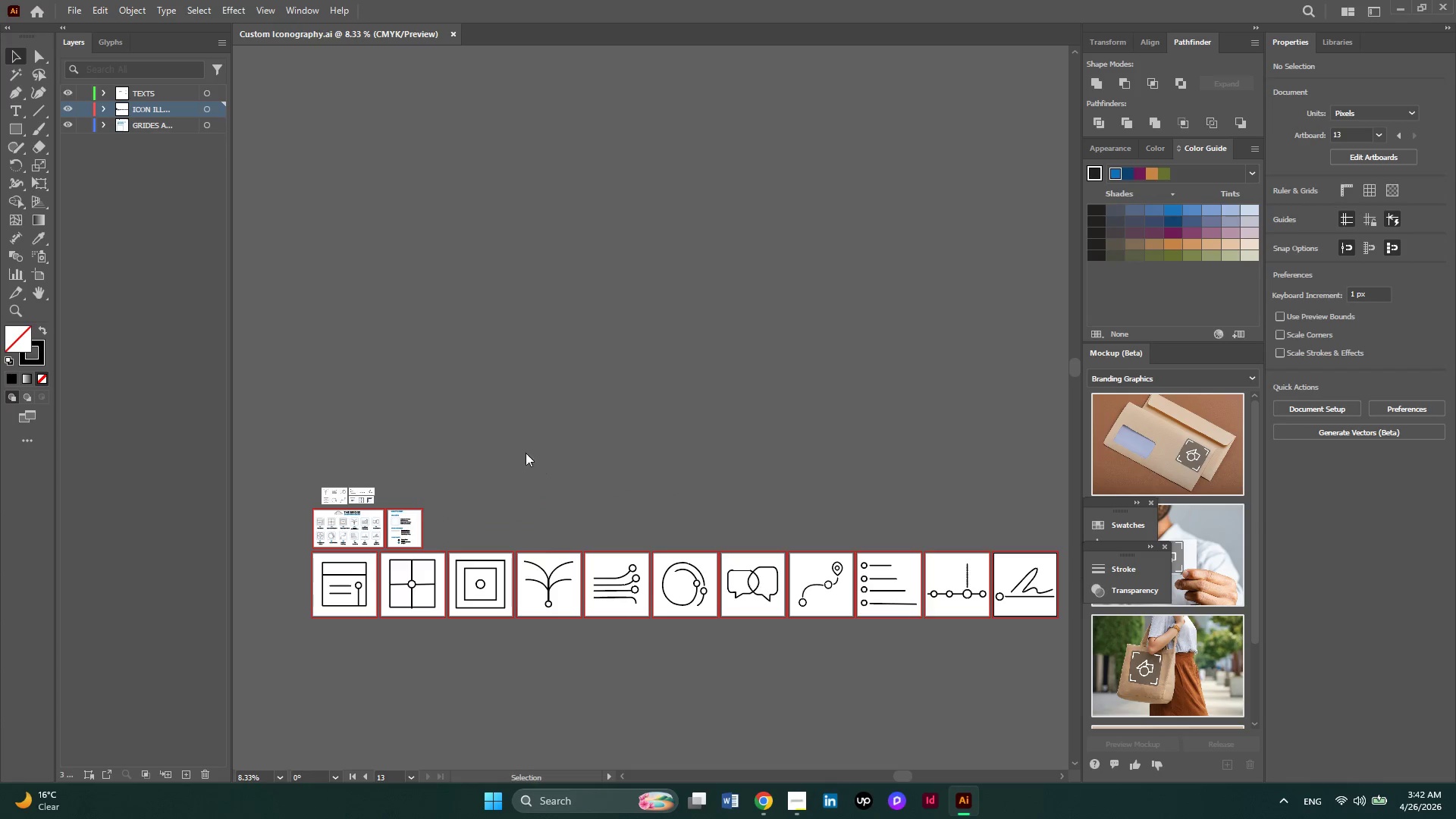 
mouse_move([510, 434])
 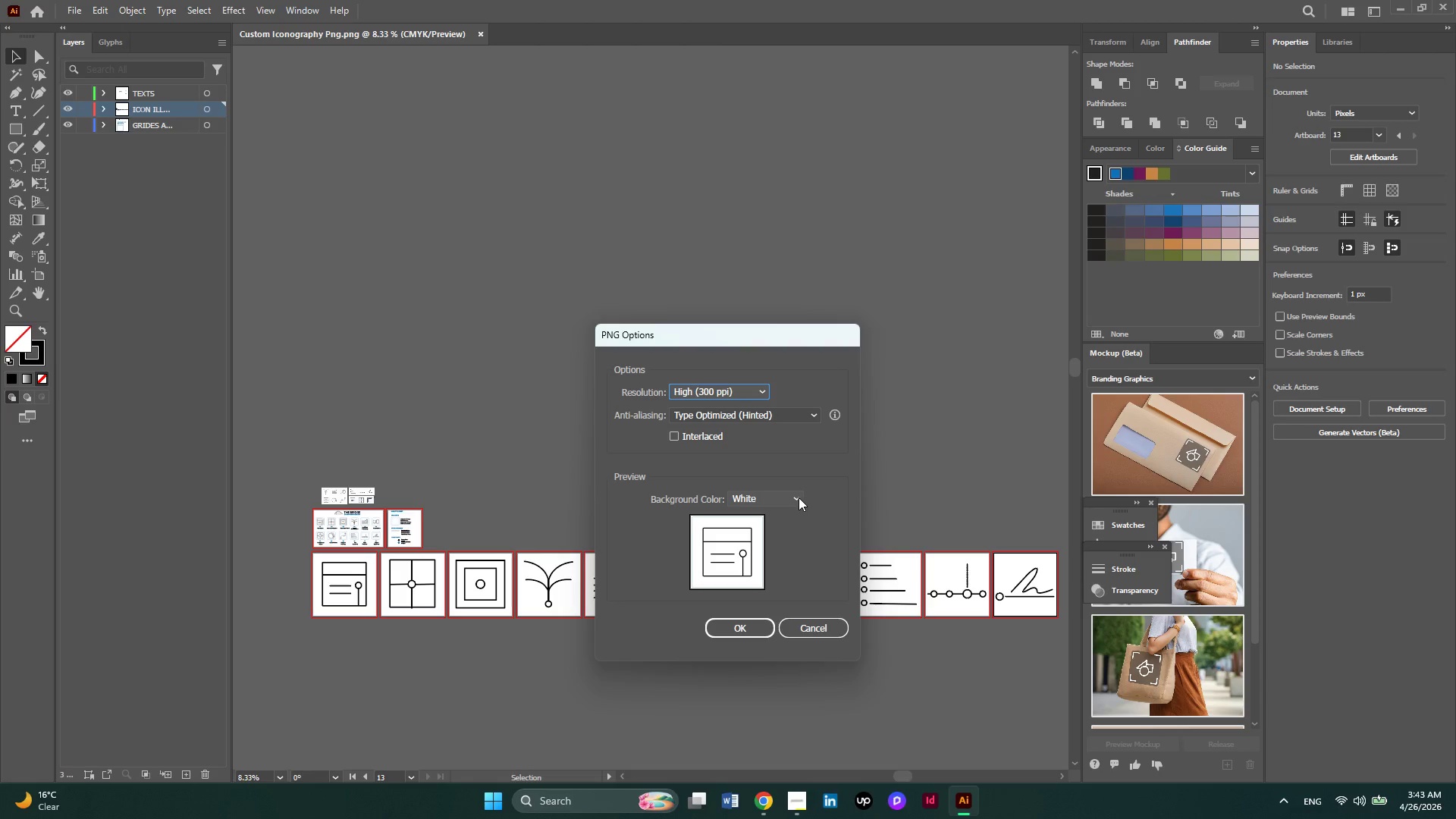 
left_click([797, 497])
 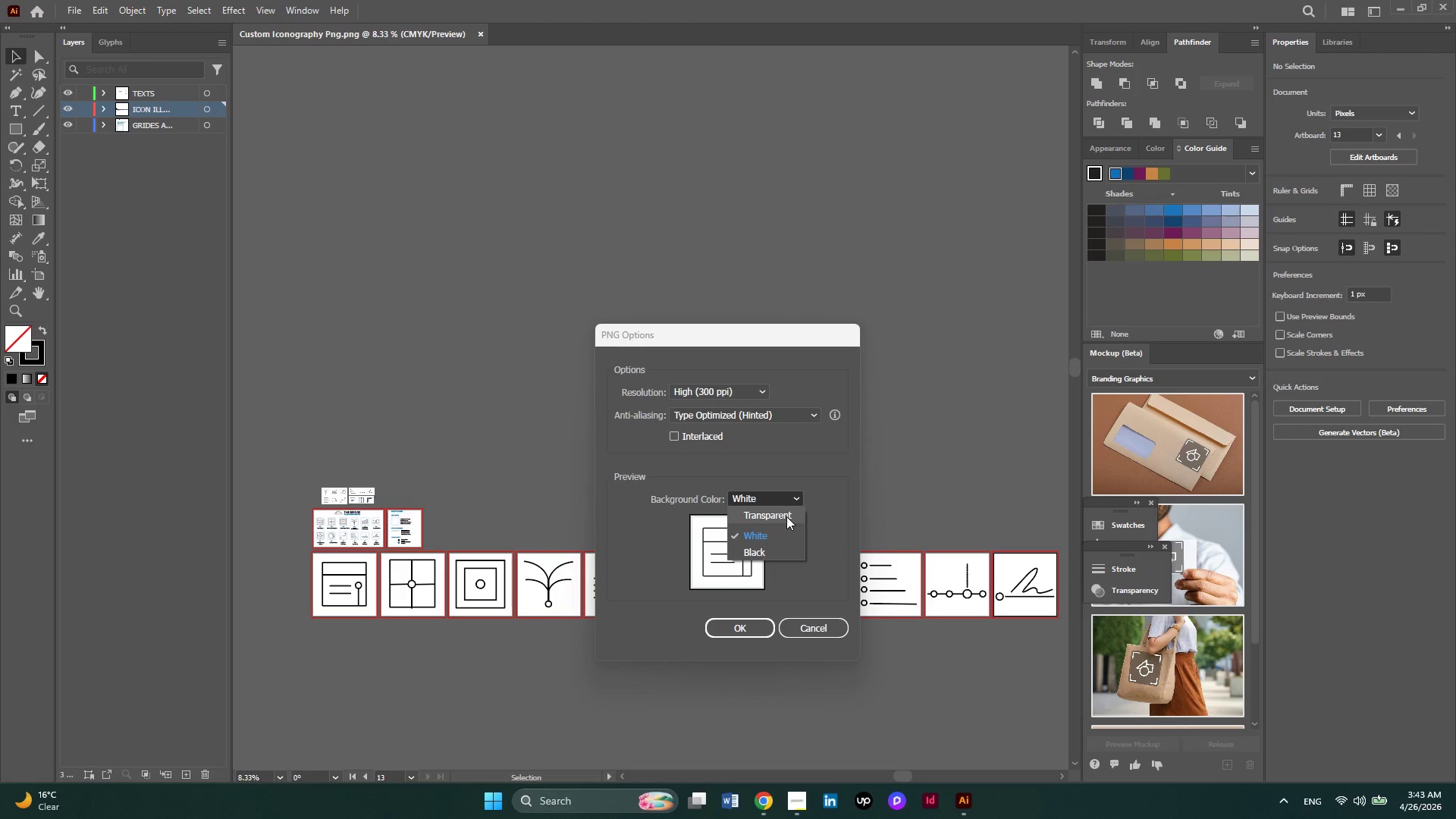 
left_click([786, 516])
 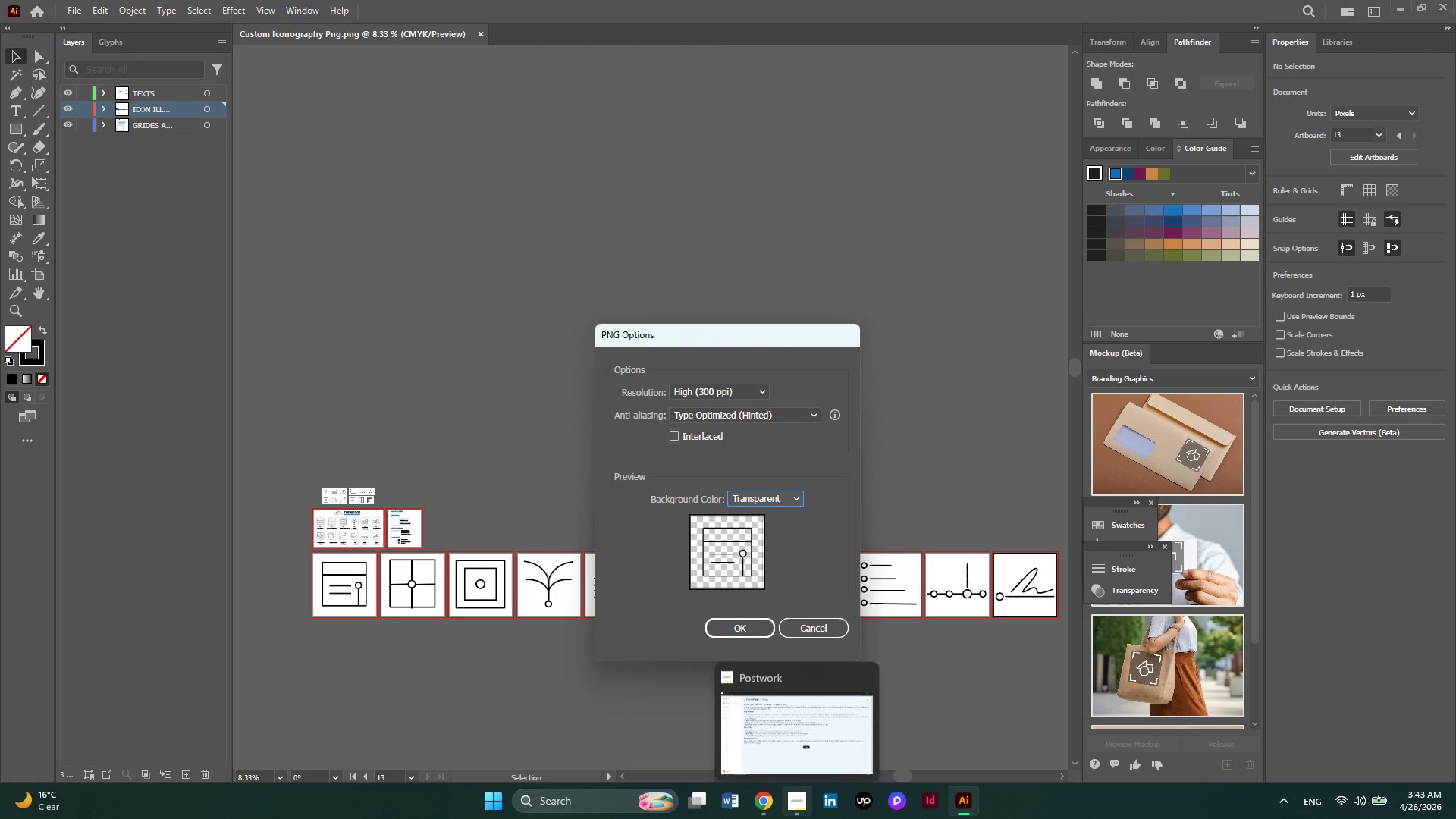 
left_click([802, 818])